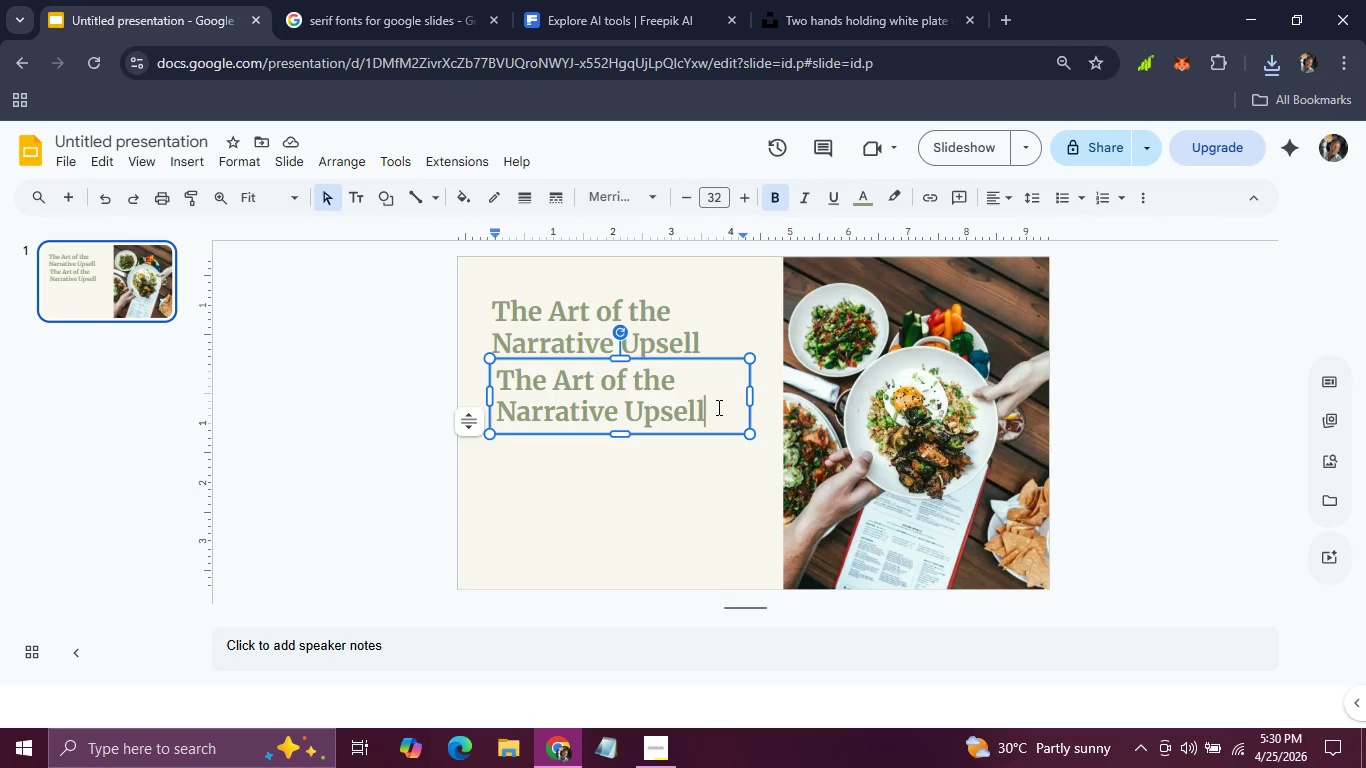 
left_click_drag(start_coordinate=[718, 407], to_coordinate=[522, 373])
 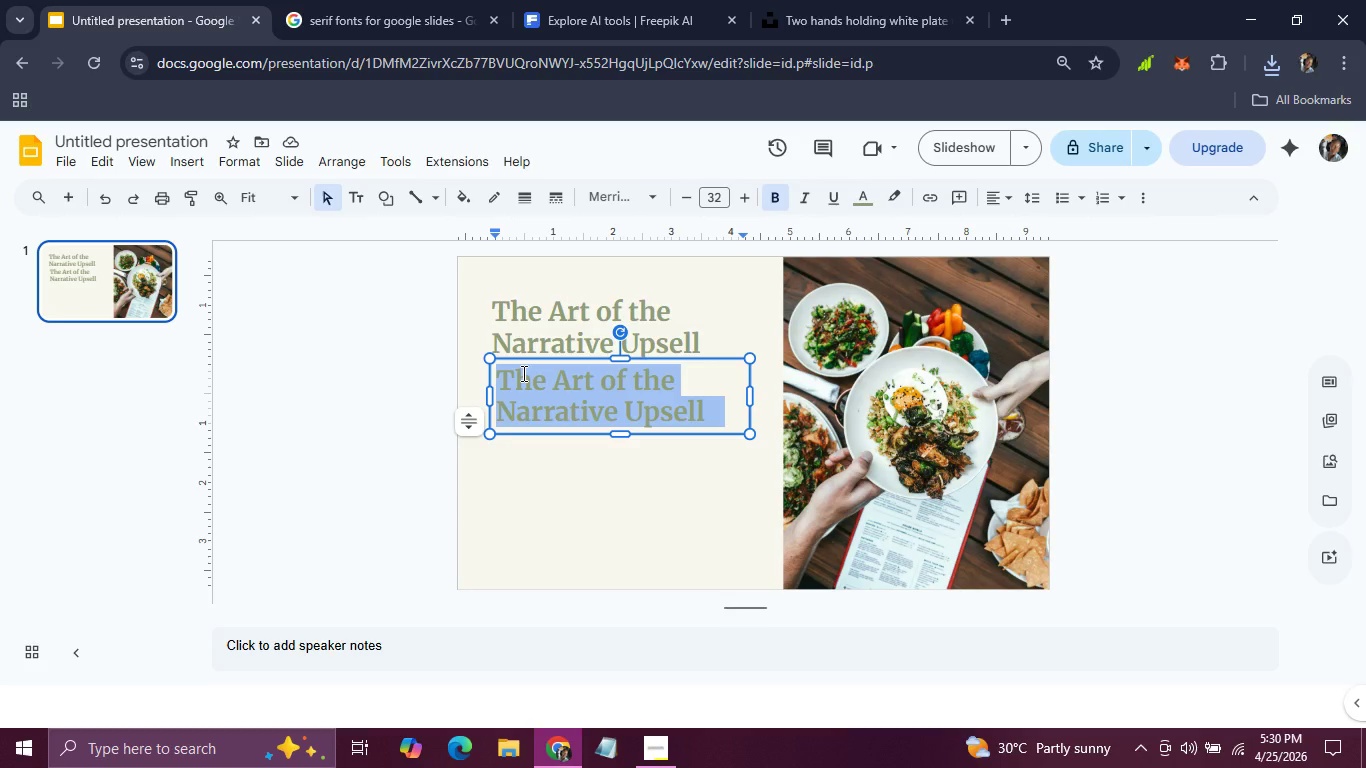 
type(How to Sell the Story Behind Every Plate)
 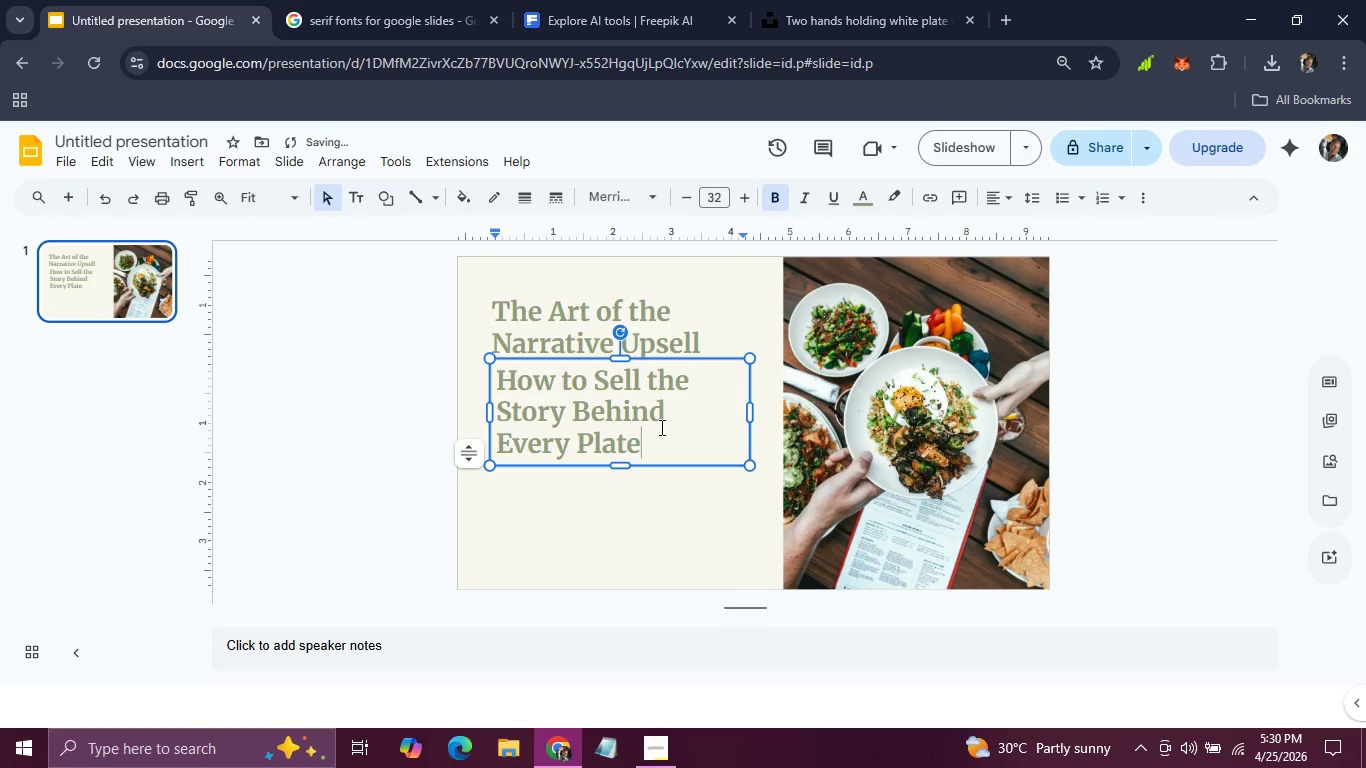 
left_click_drag(start_coordinate=[667, 450], to_coordinate=[491, 381])
 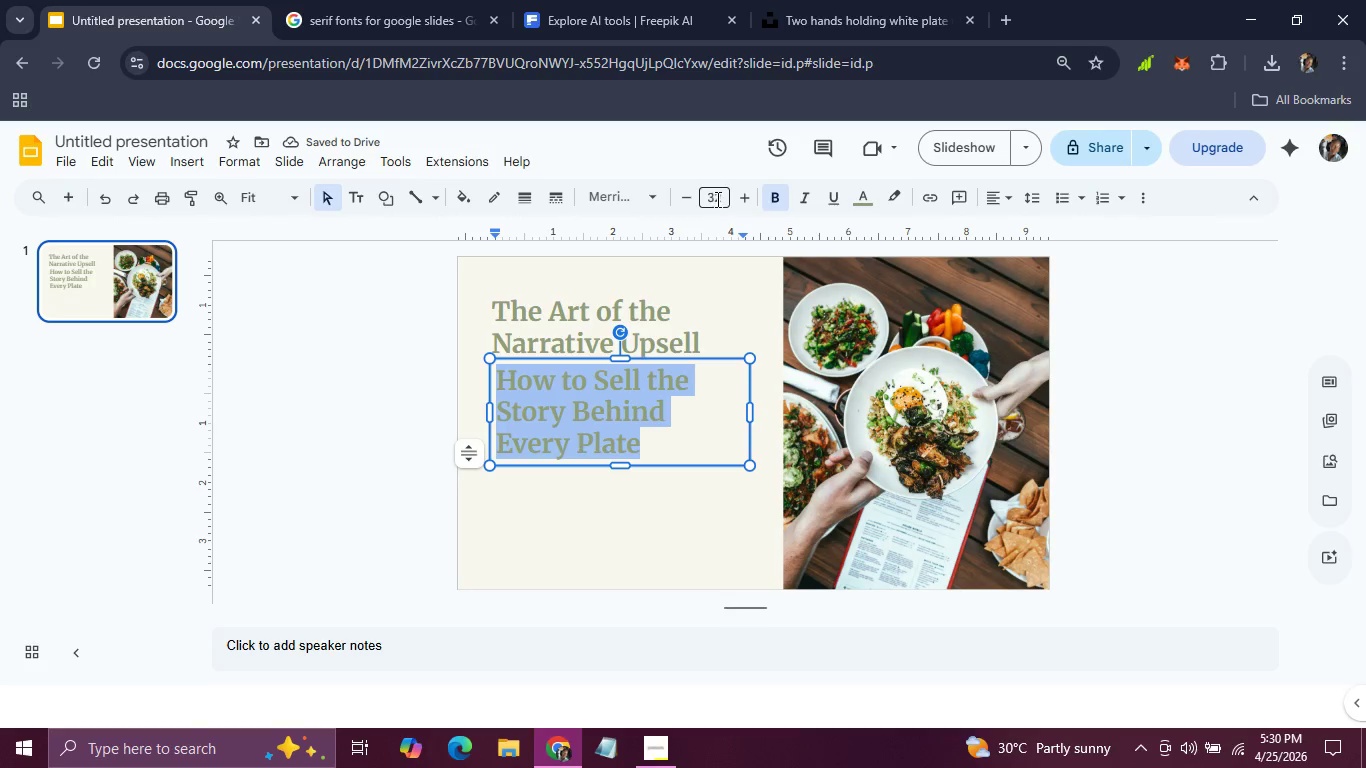 
left_click([716, 199])
 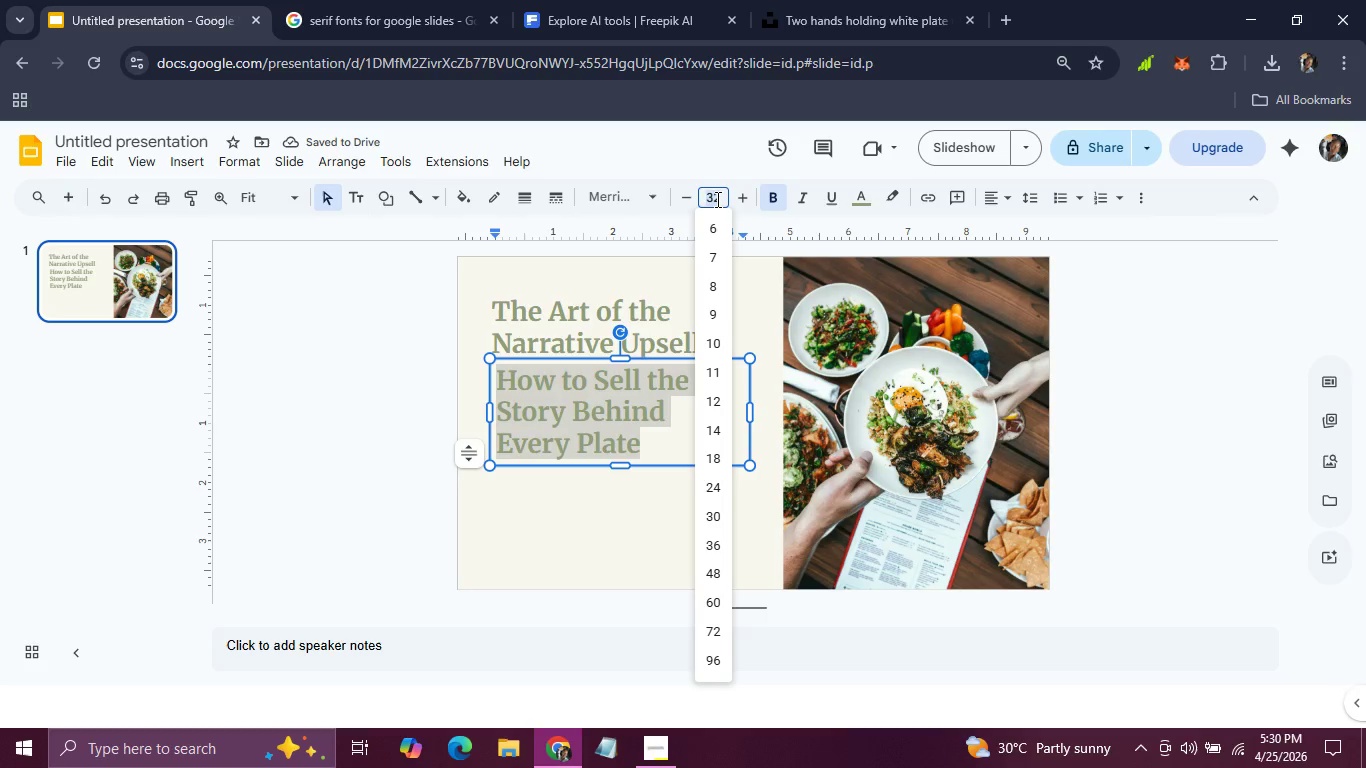 
type(24)
 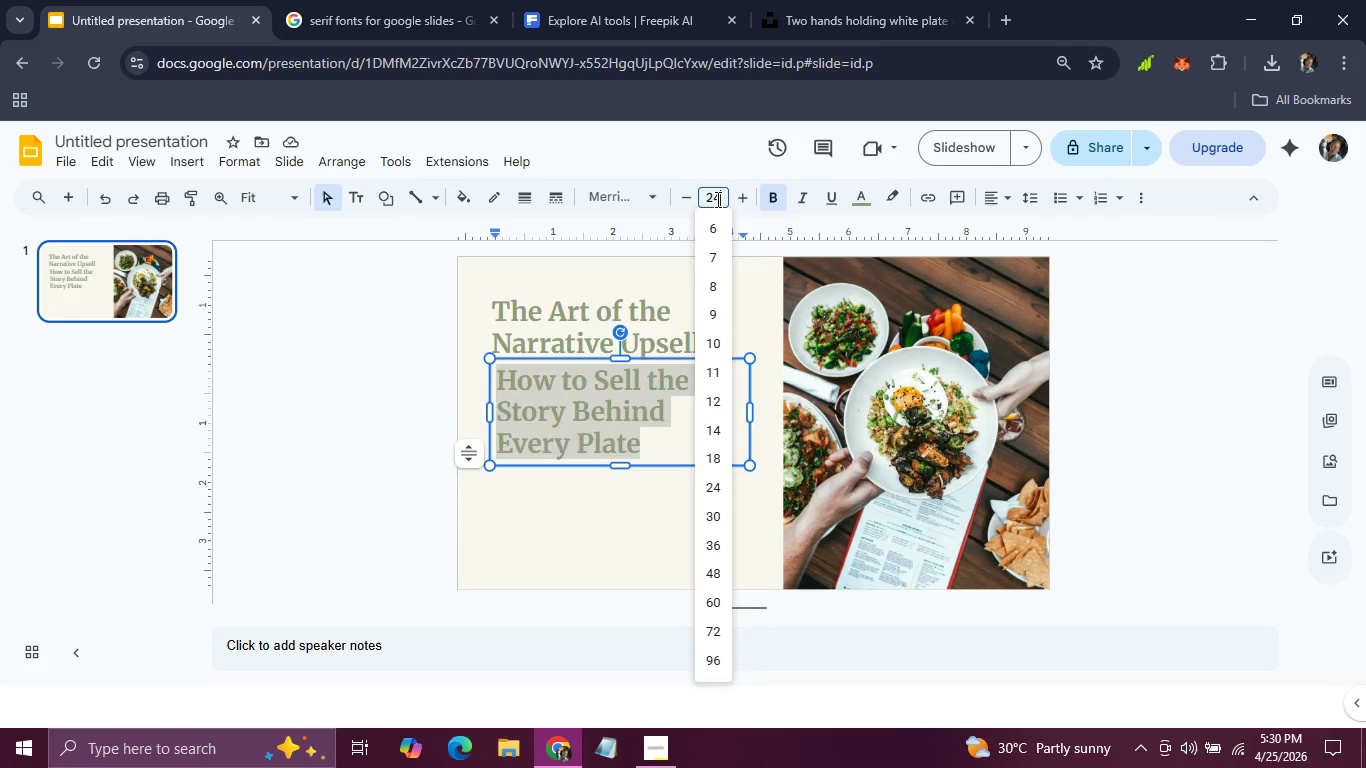 
key(Enter)
 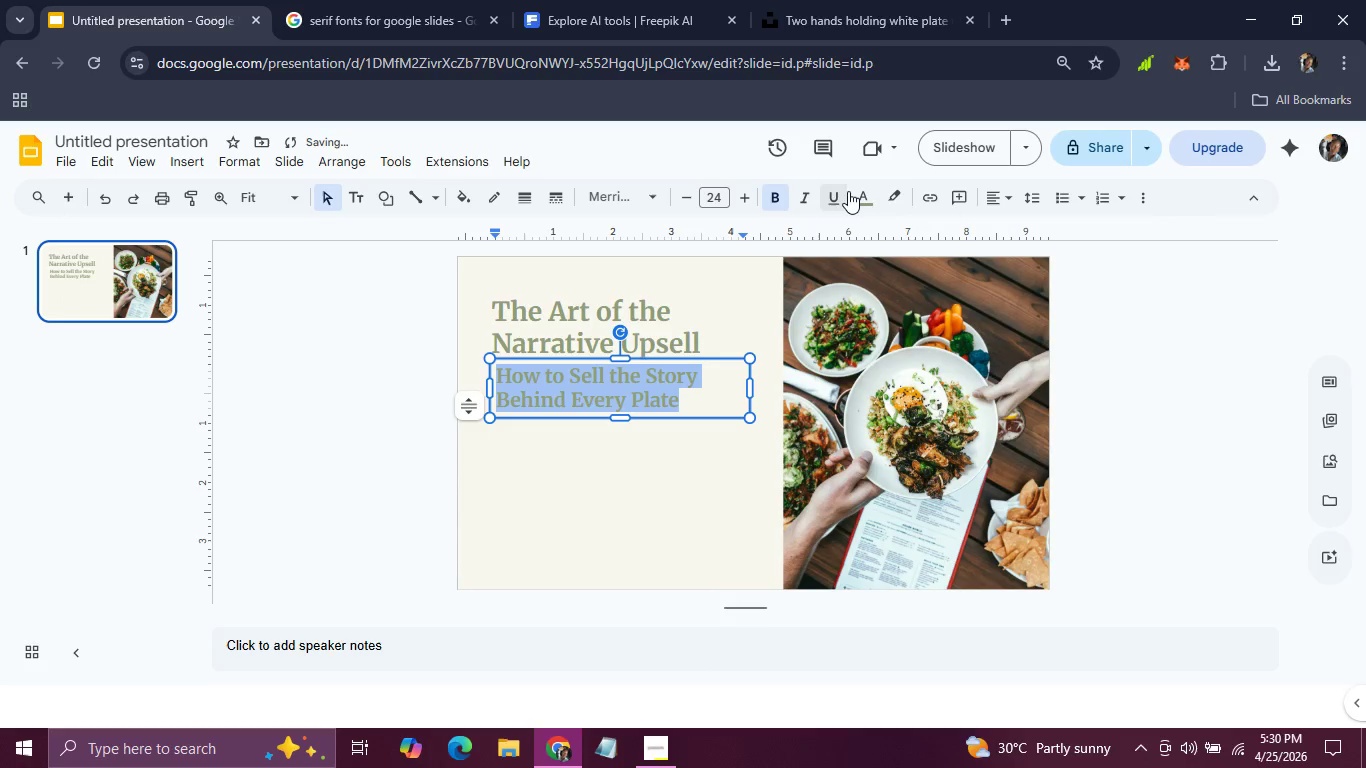 
left_click([859, 191])
 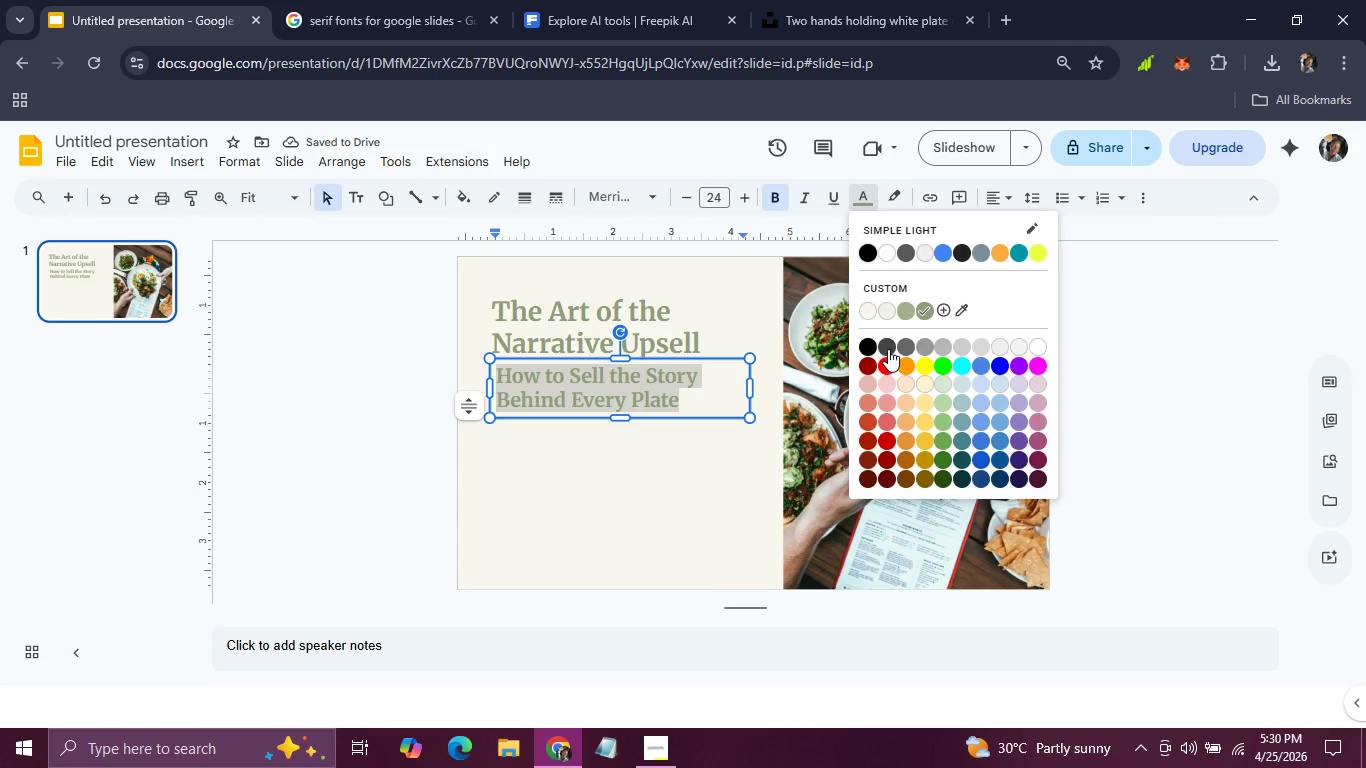 
left_click([888, 344])
 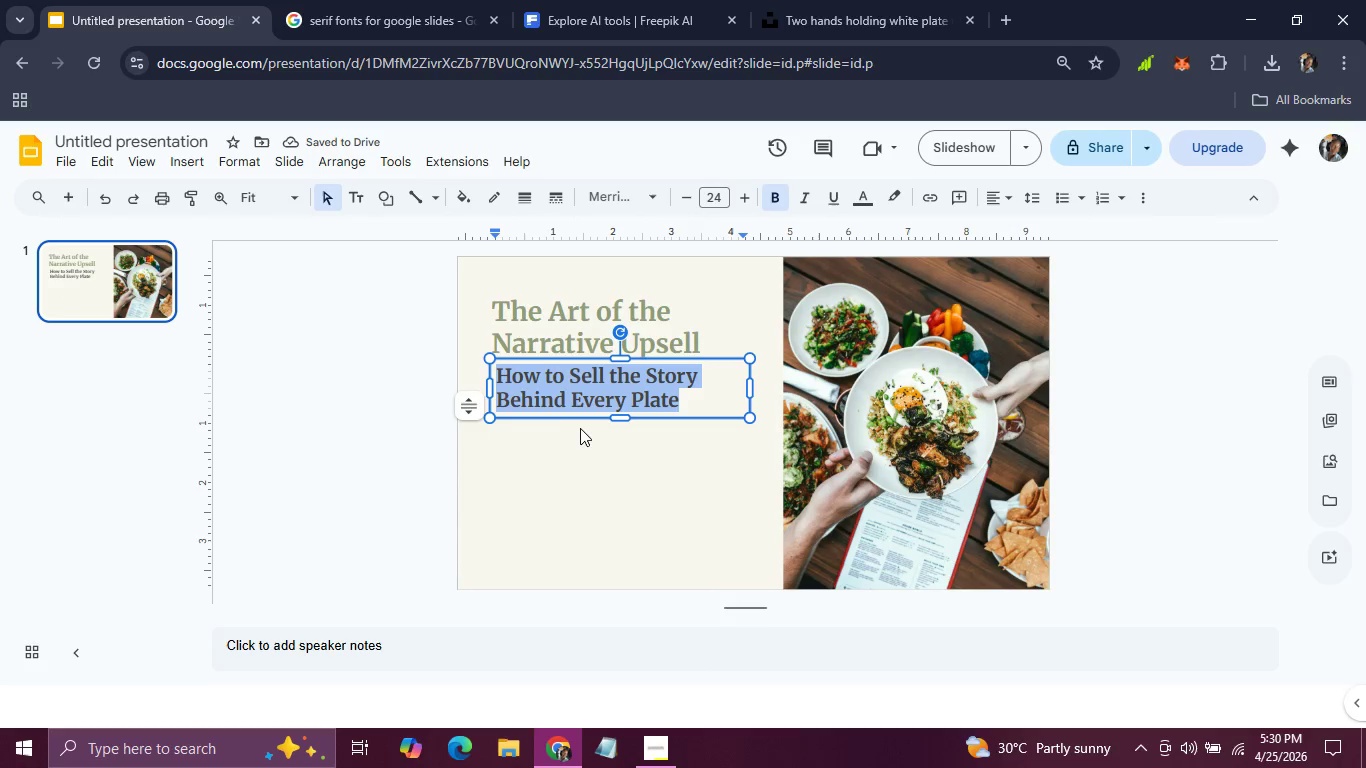 
left_click_drag(start_coordinate=[570, 415], to_coordinate=[569, 467])
 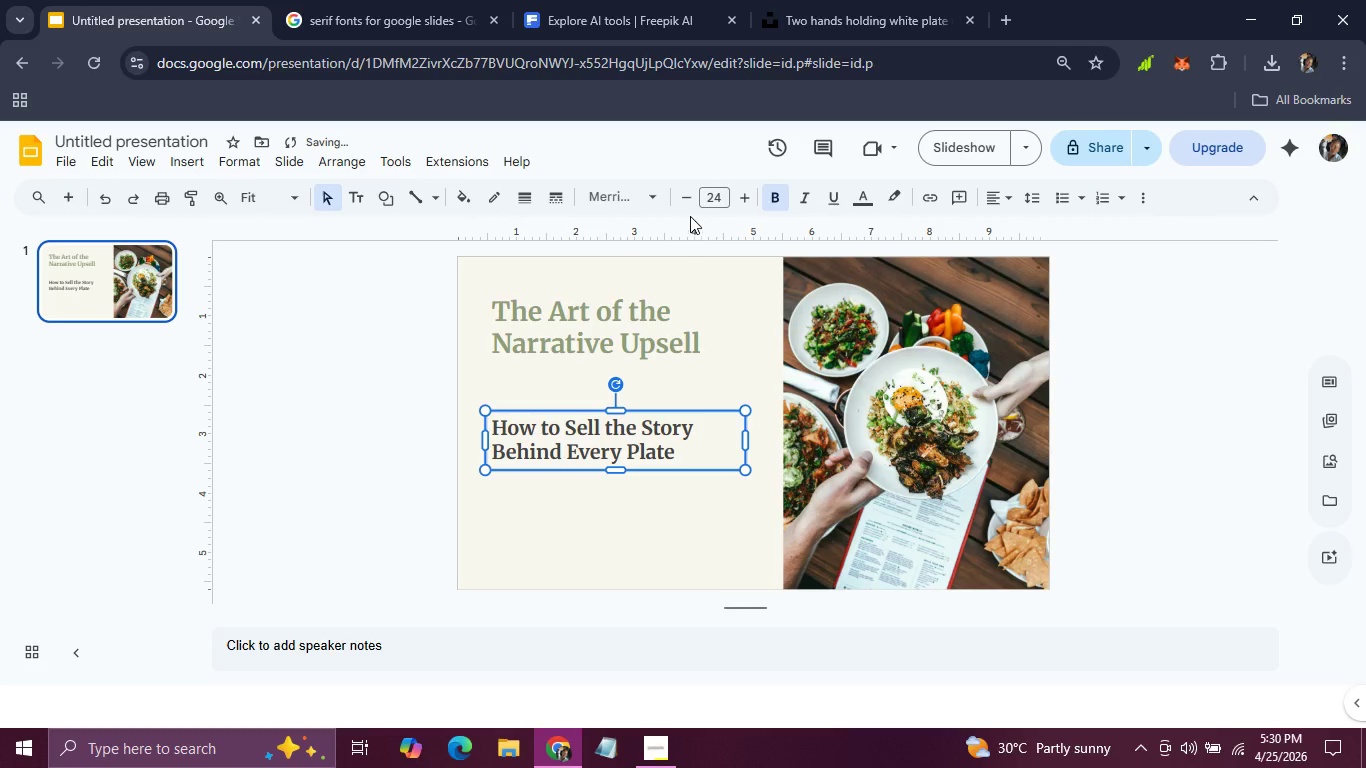 
double_click([690, 195])
 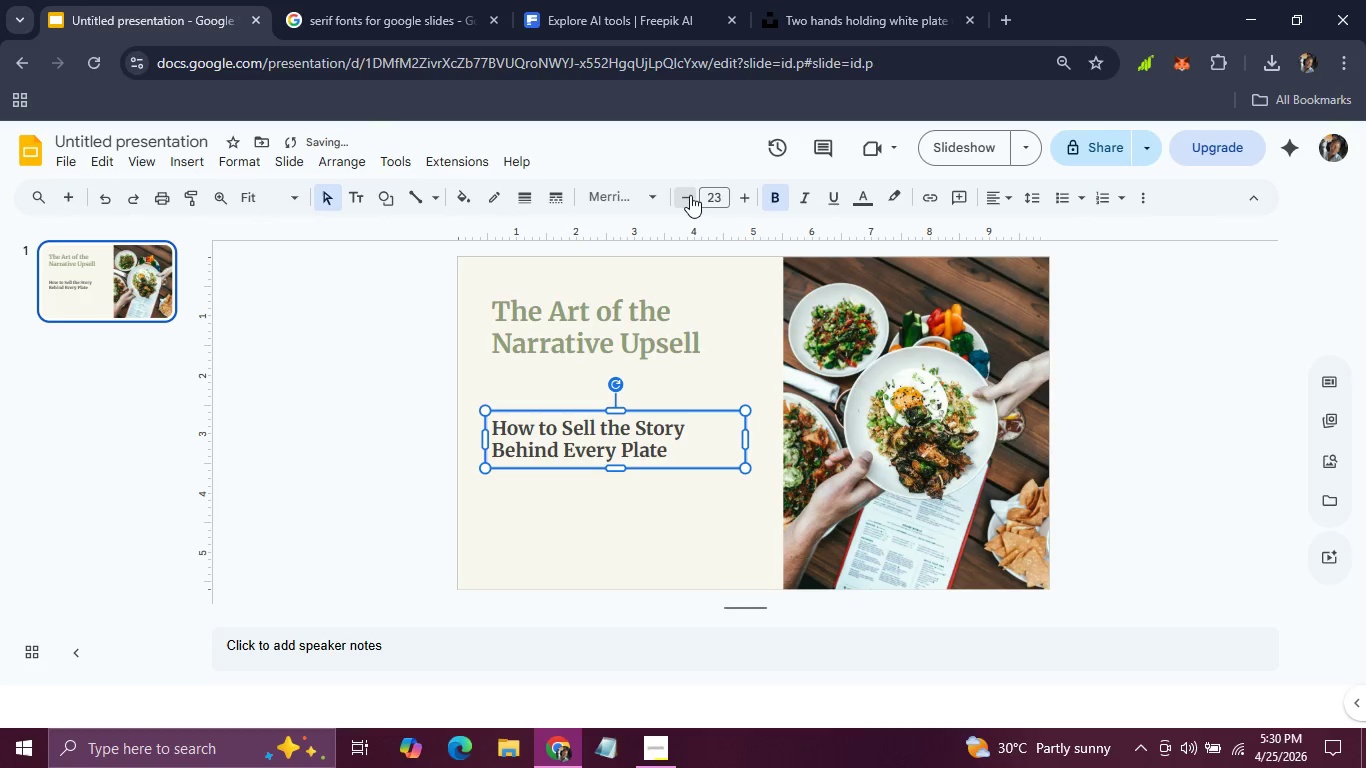 
triple_click([690, 195])
 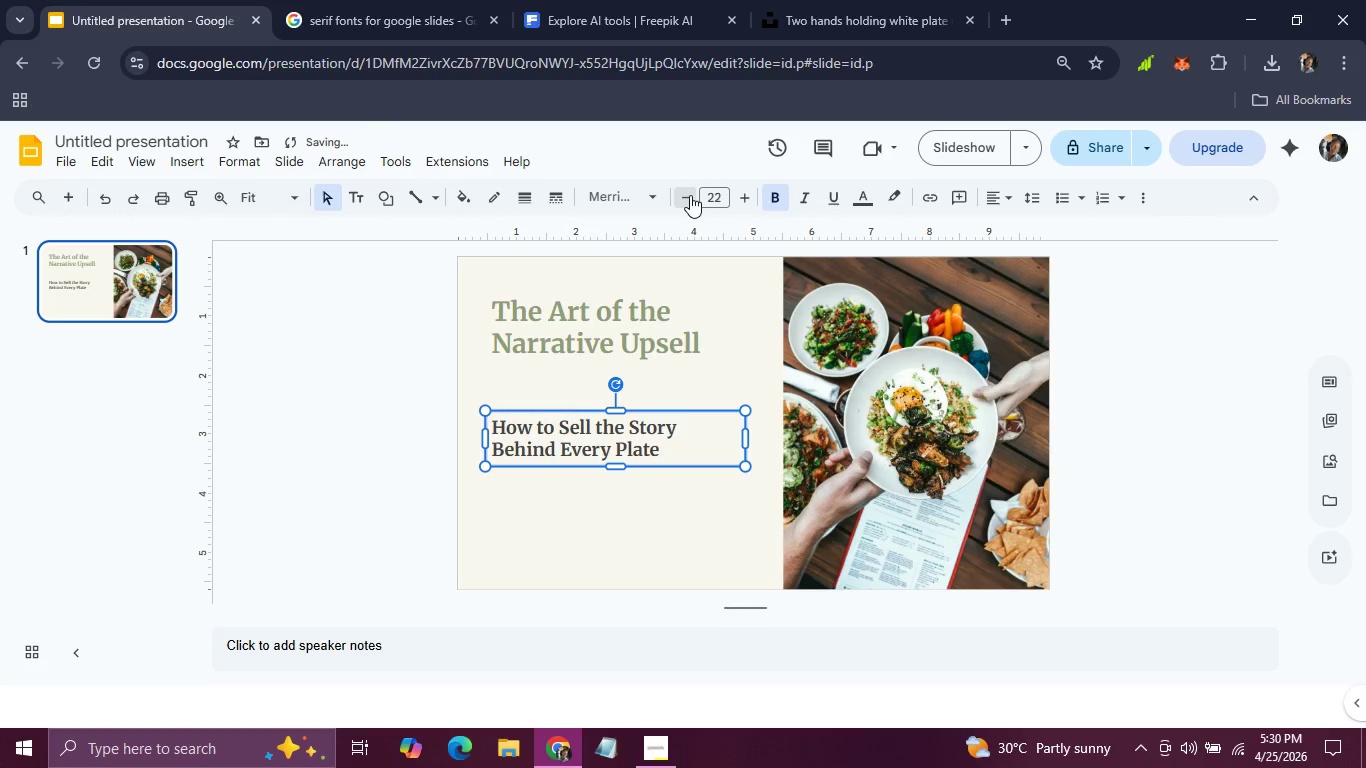 
triple_click([690, 195])
 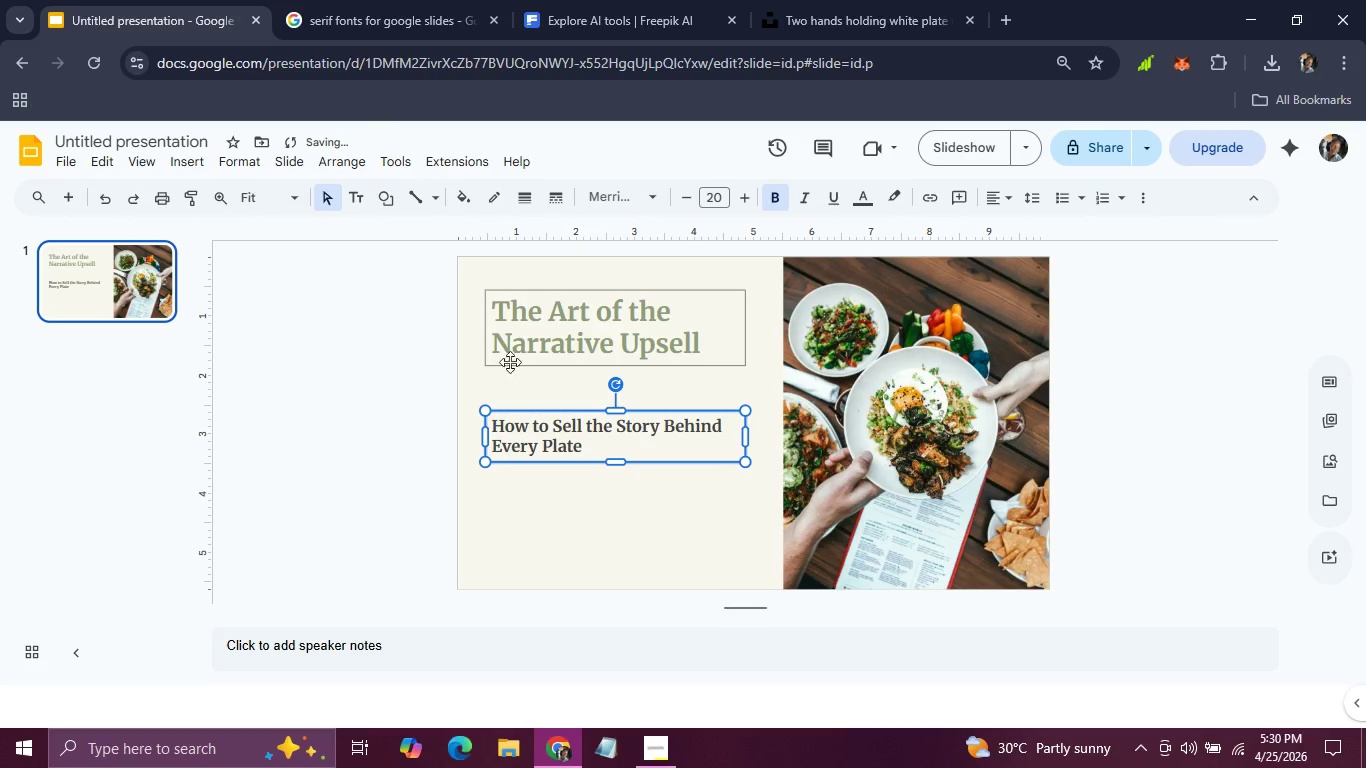 
left_click([510, 365])
 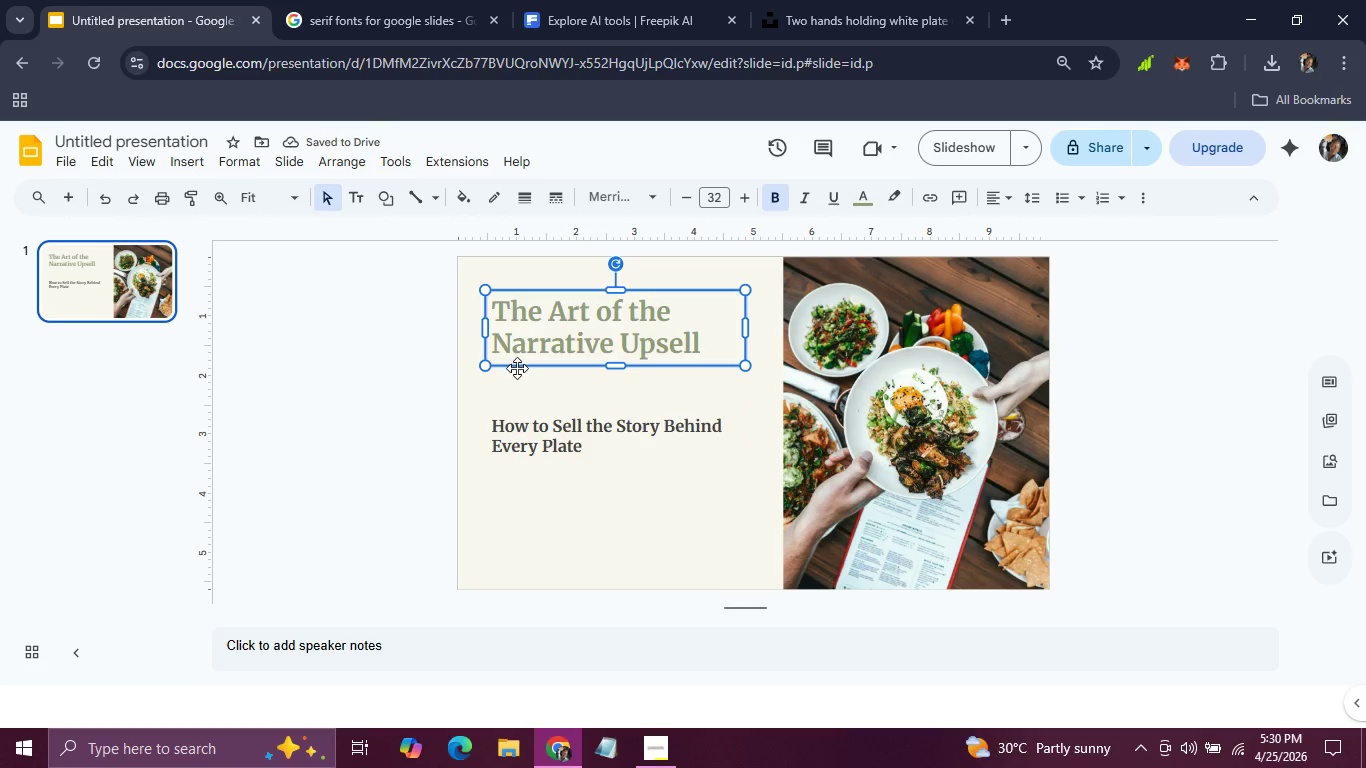 
left_click_drag(start_coordinate=[517, 368], to_coordinate=[512, 400])
 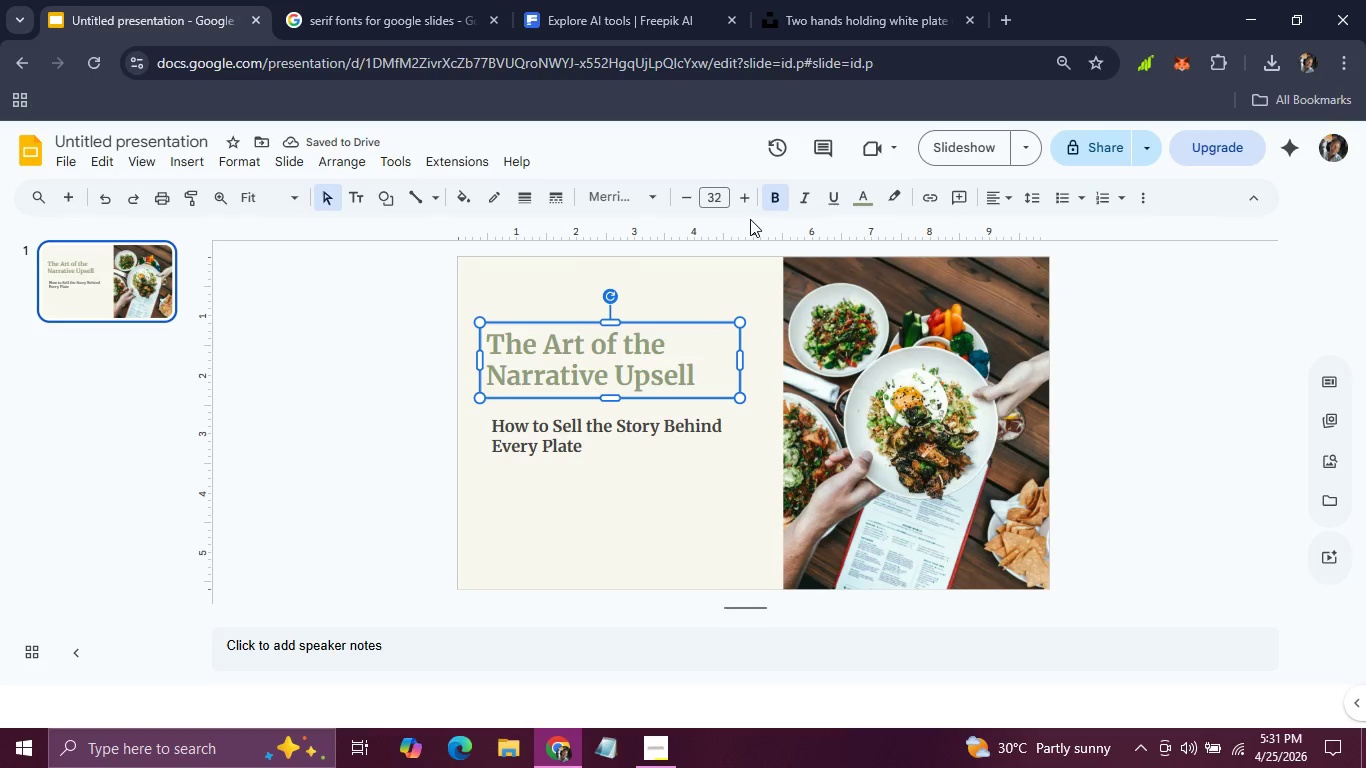 
double_click([745, 203])
 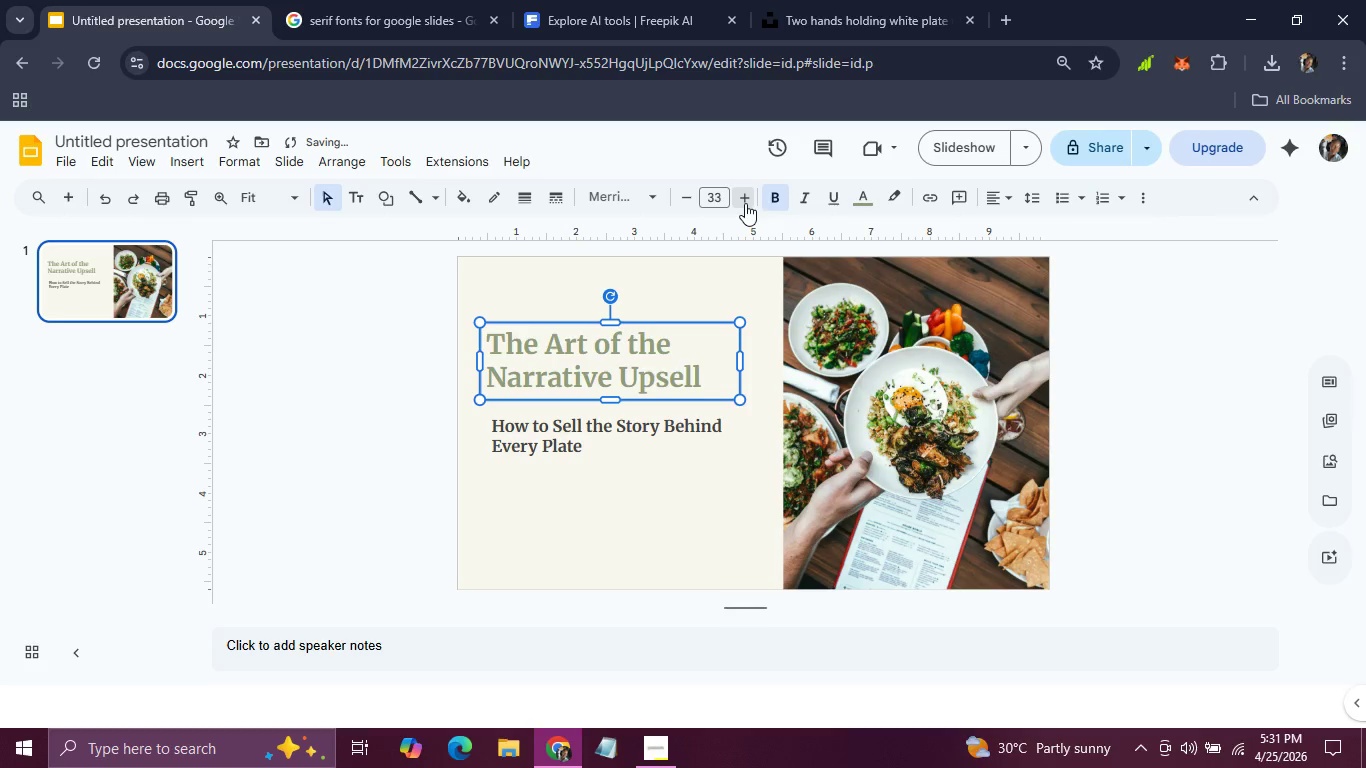 
triple_click([745, 203])
 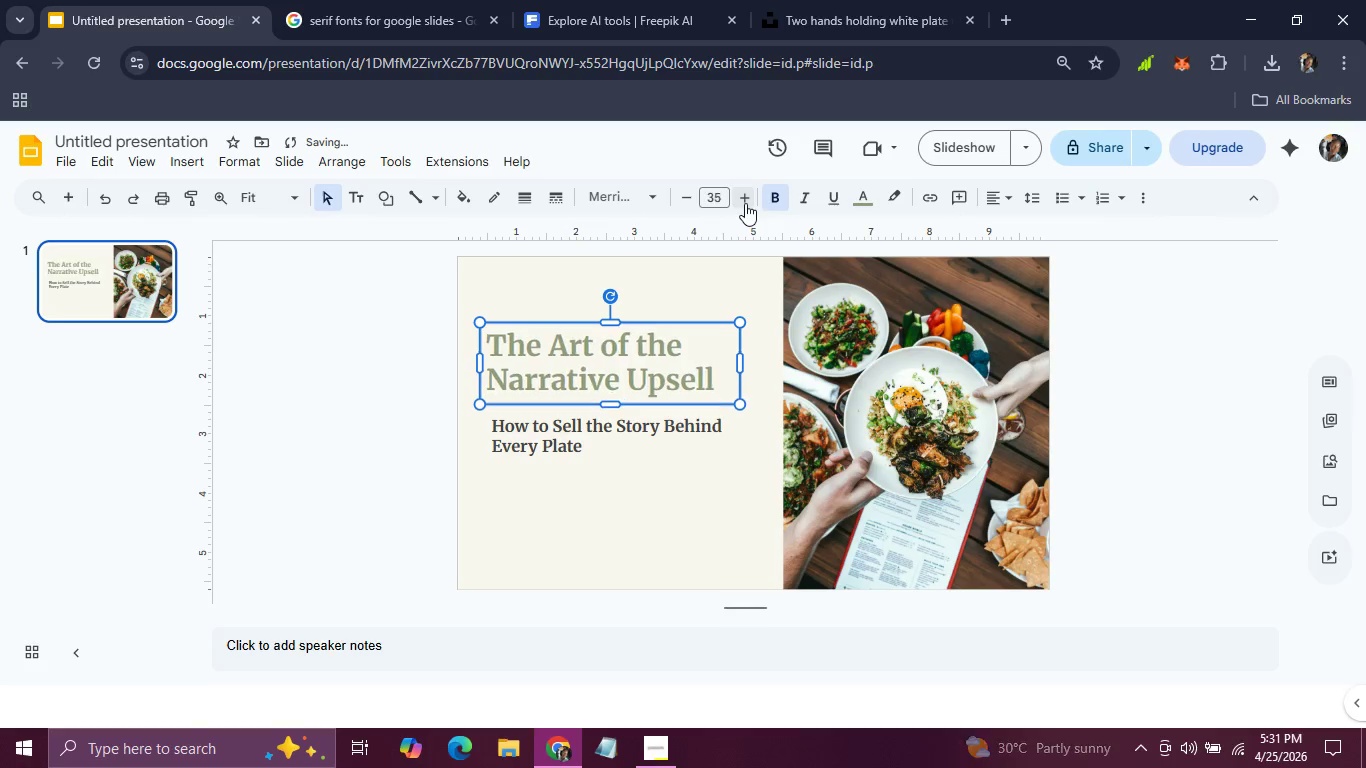 
triple_click([745, 203])
 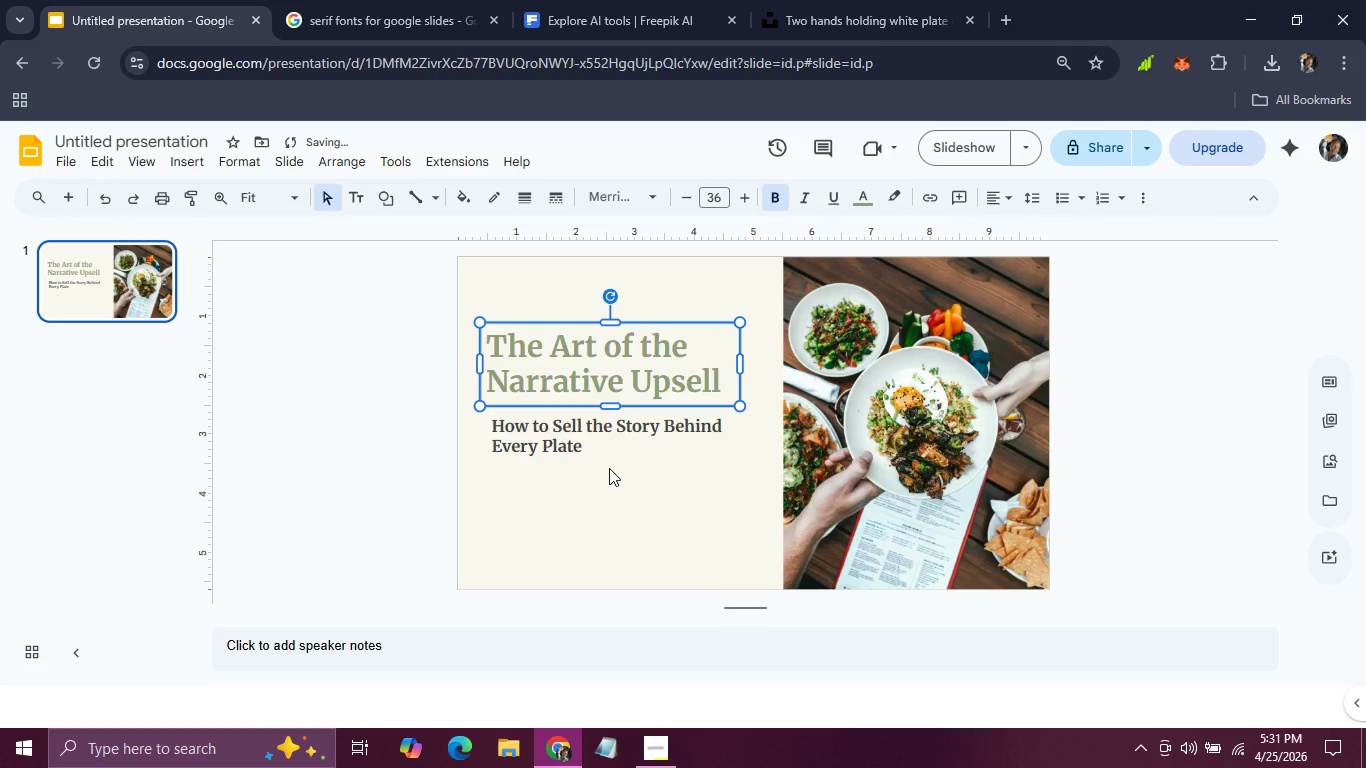 
left_click([607, 463])
 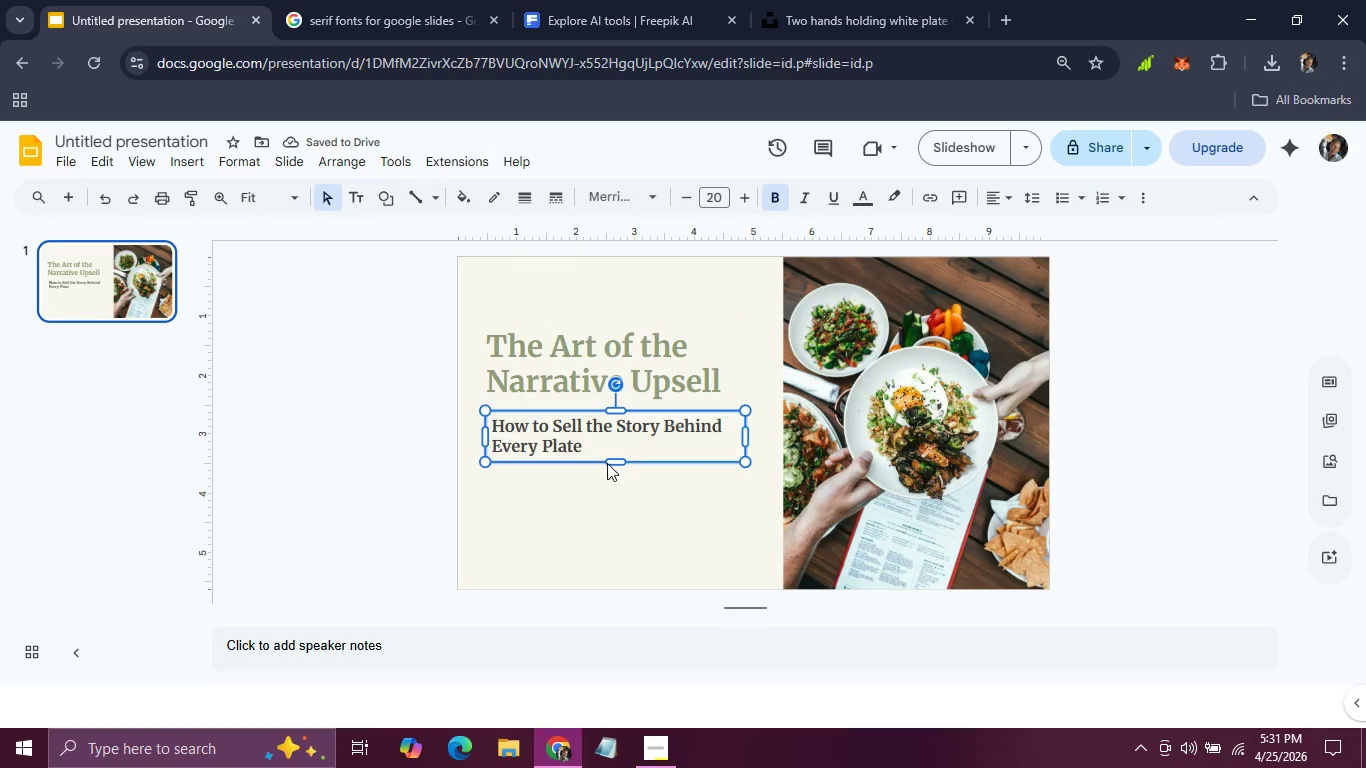 
key(ArrowLeft)
 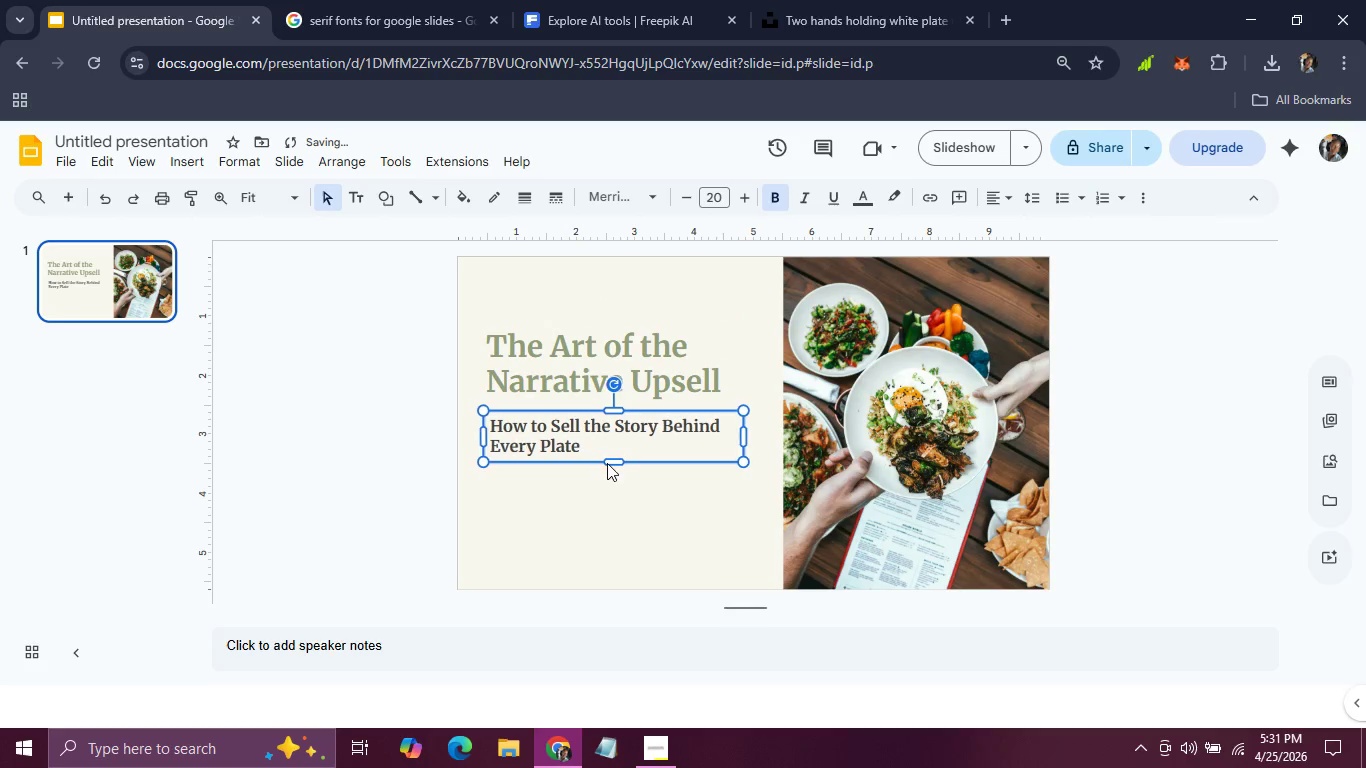 
key(ArrowLeft)
 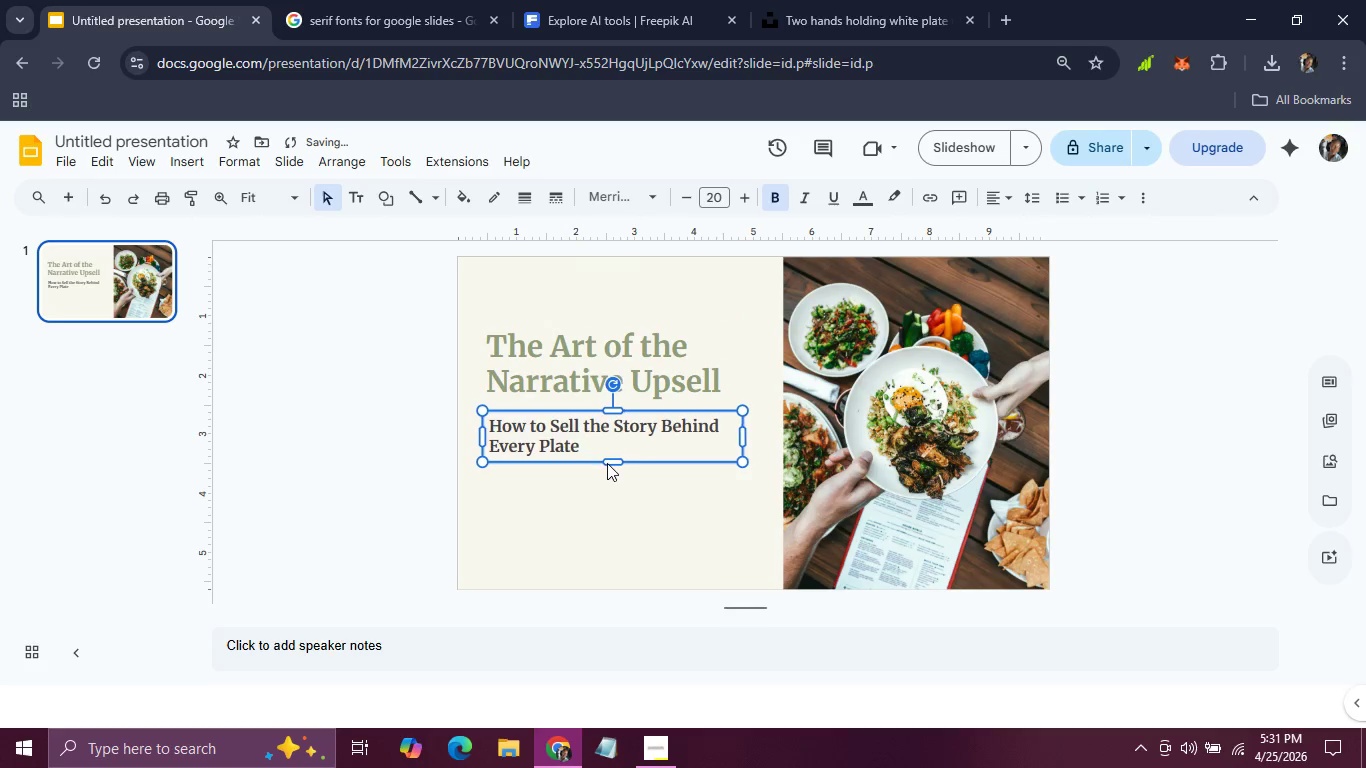 
key(ArrowLeft)
 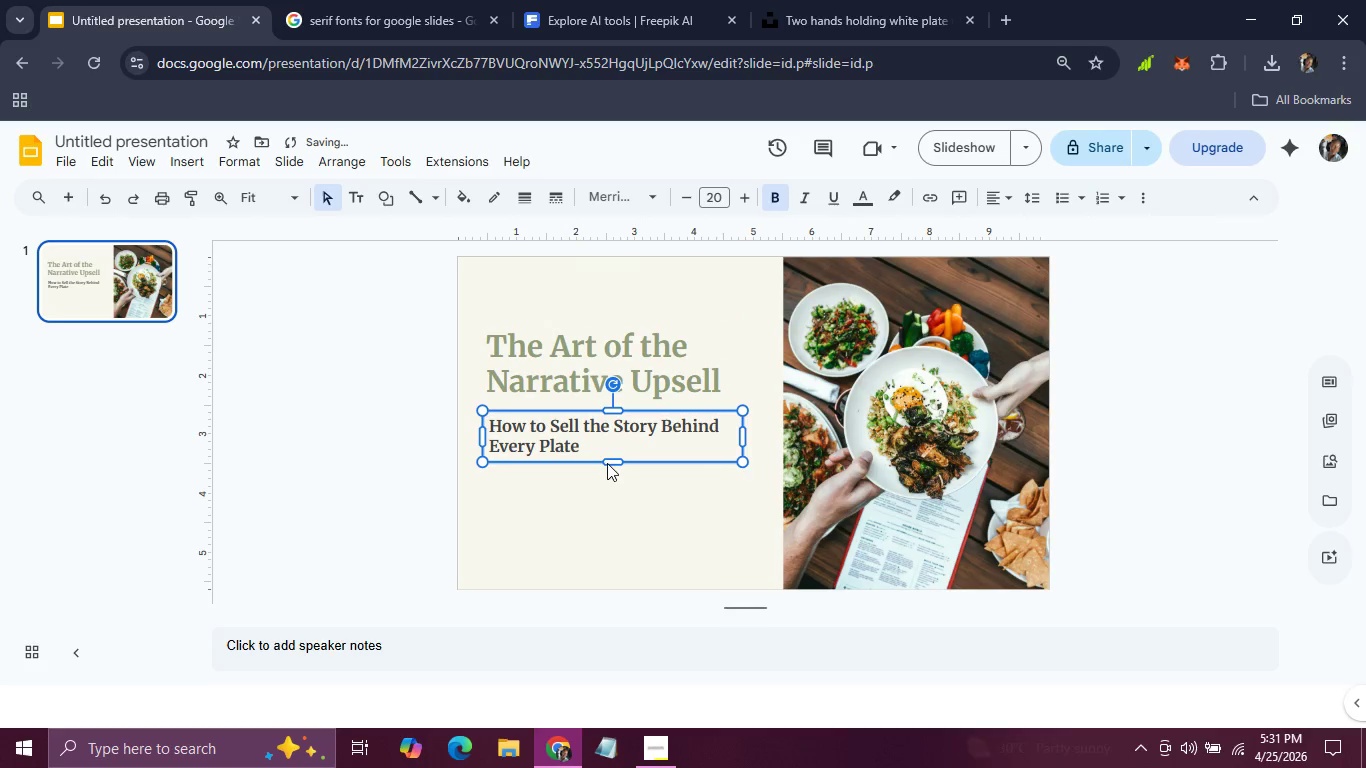 
key(ArrowLeft)
 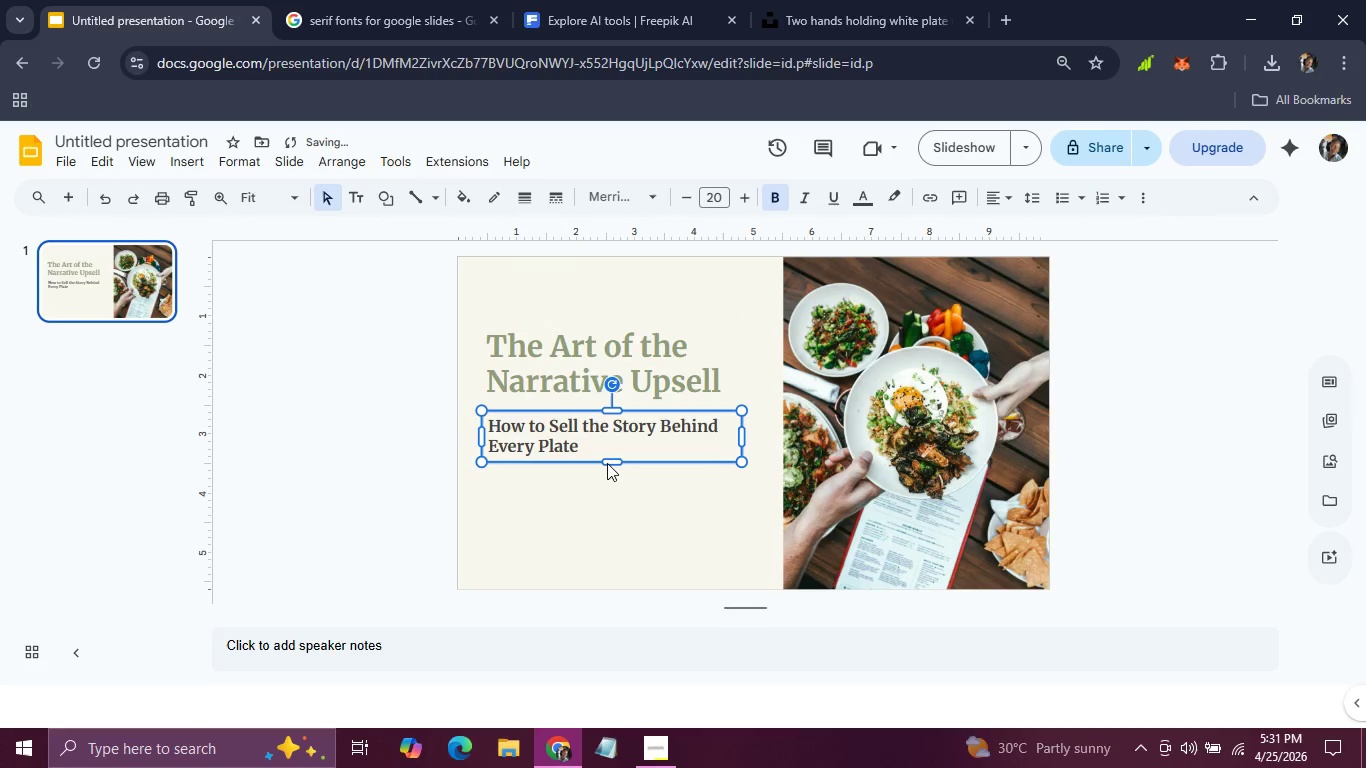 
key(ArrowLeft)
 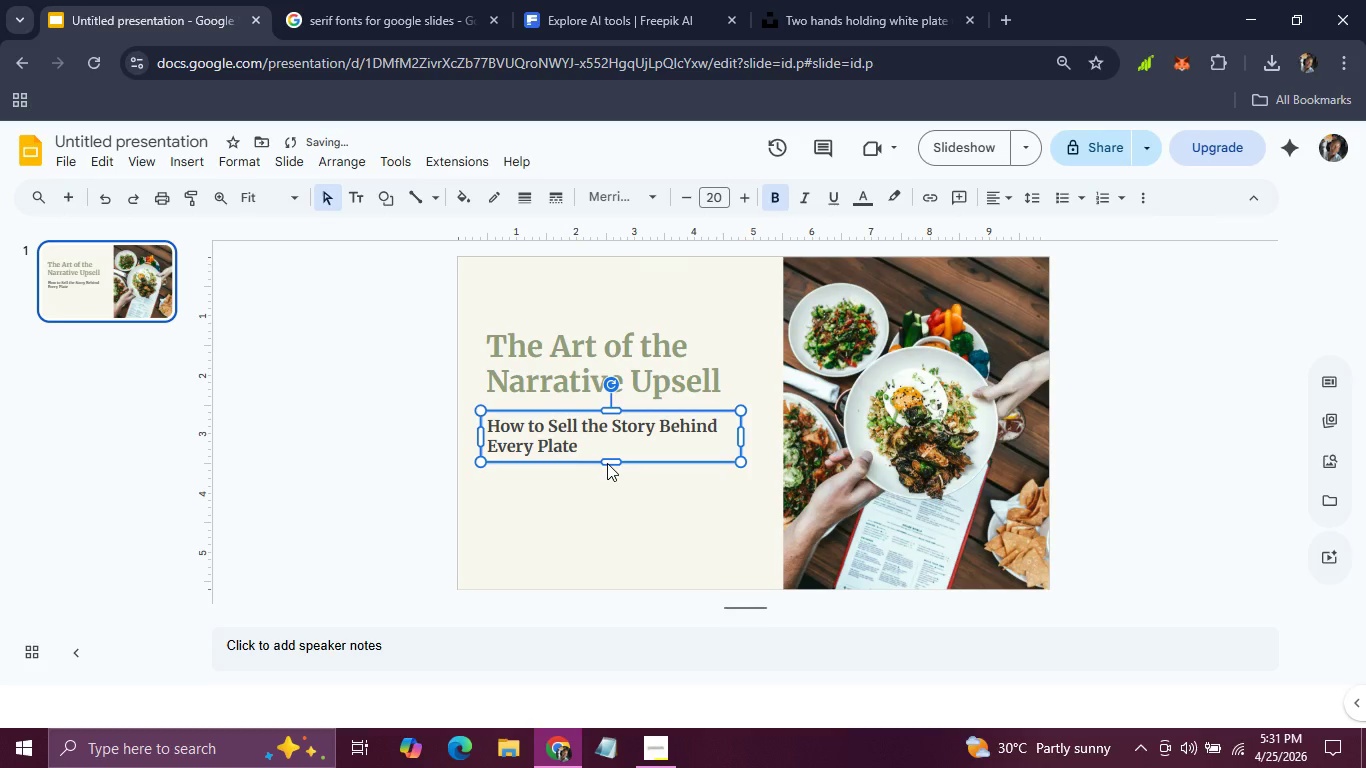 
key(ArrowLeft)
 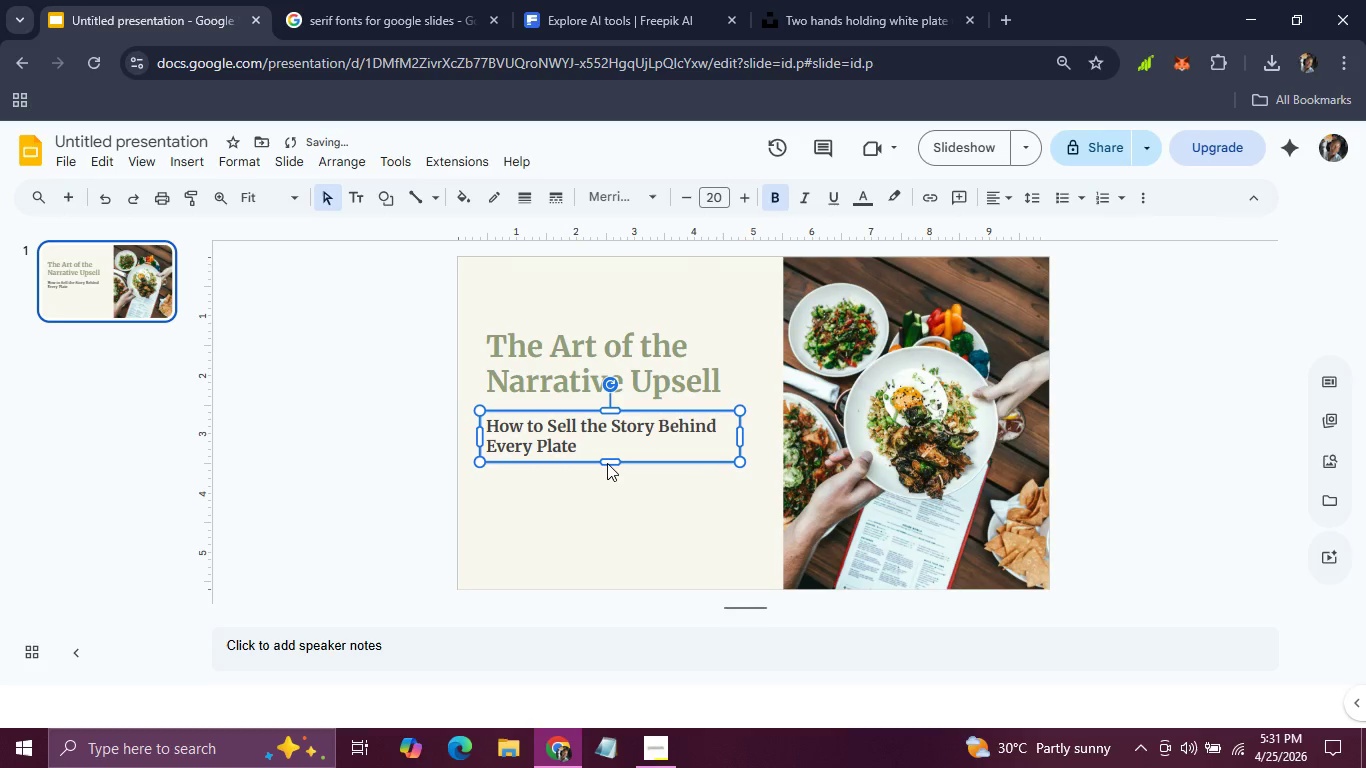 
key(ArrowRight)
 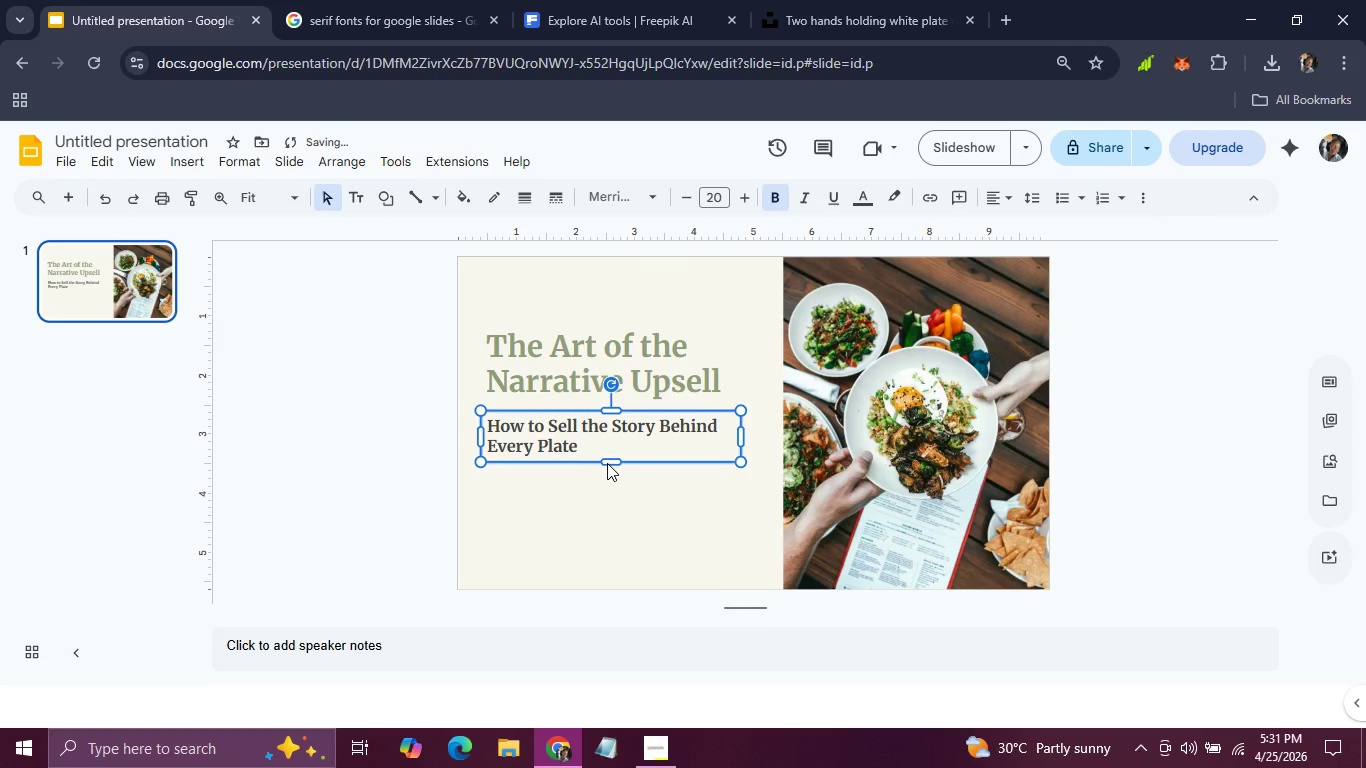 
key(ArrowUp)
 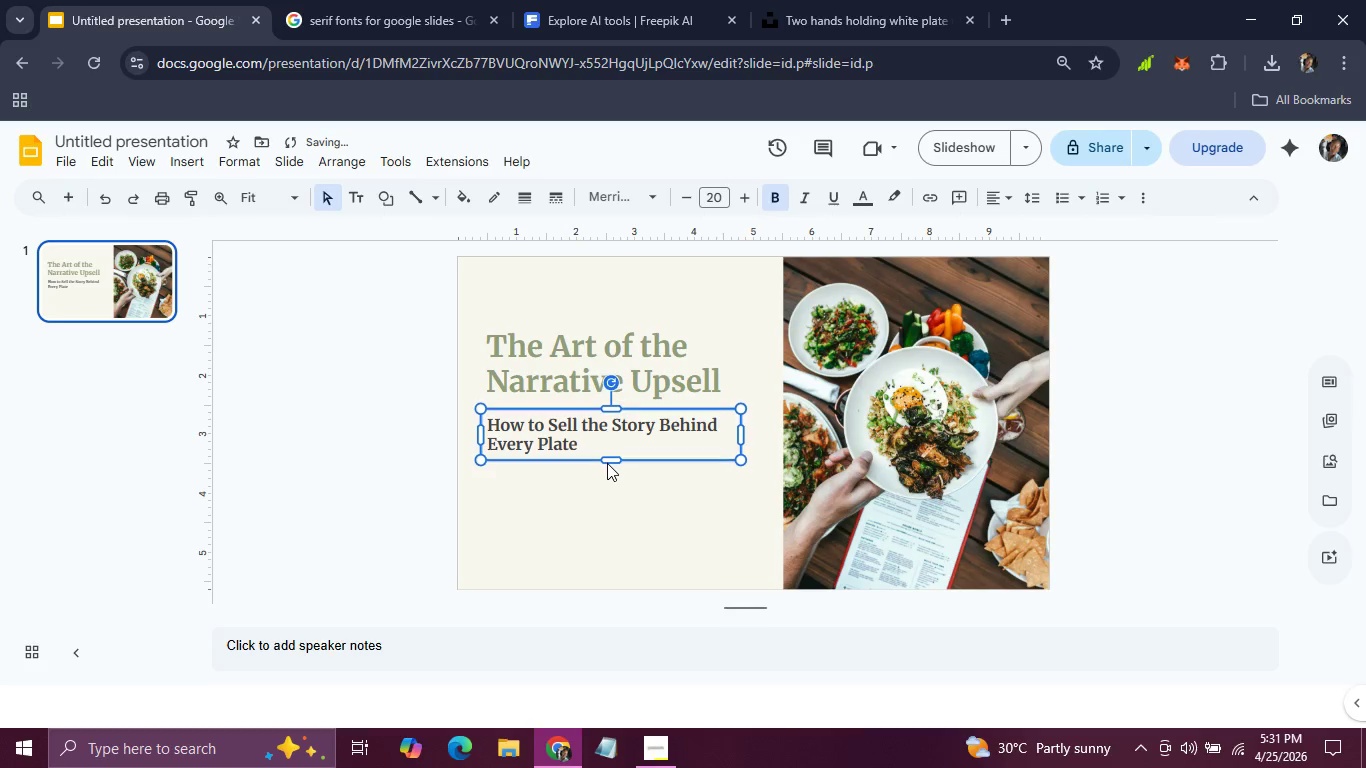 
key(ArrowUp)
 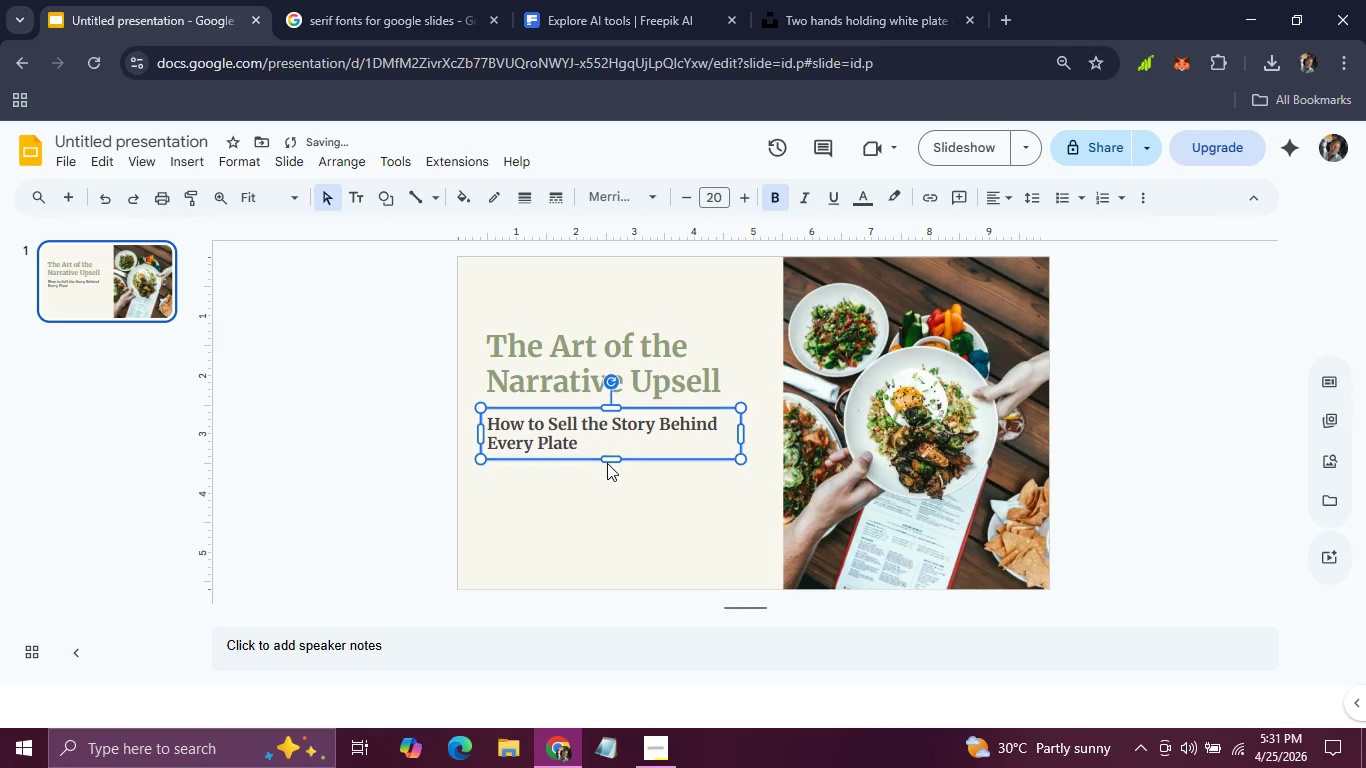 
key(ArrowUp)
 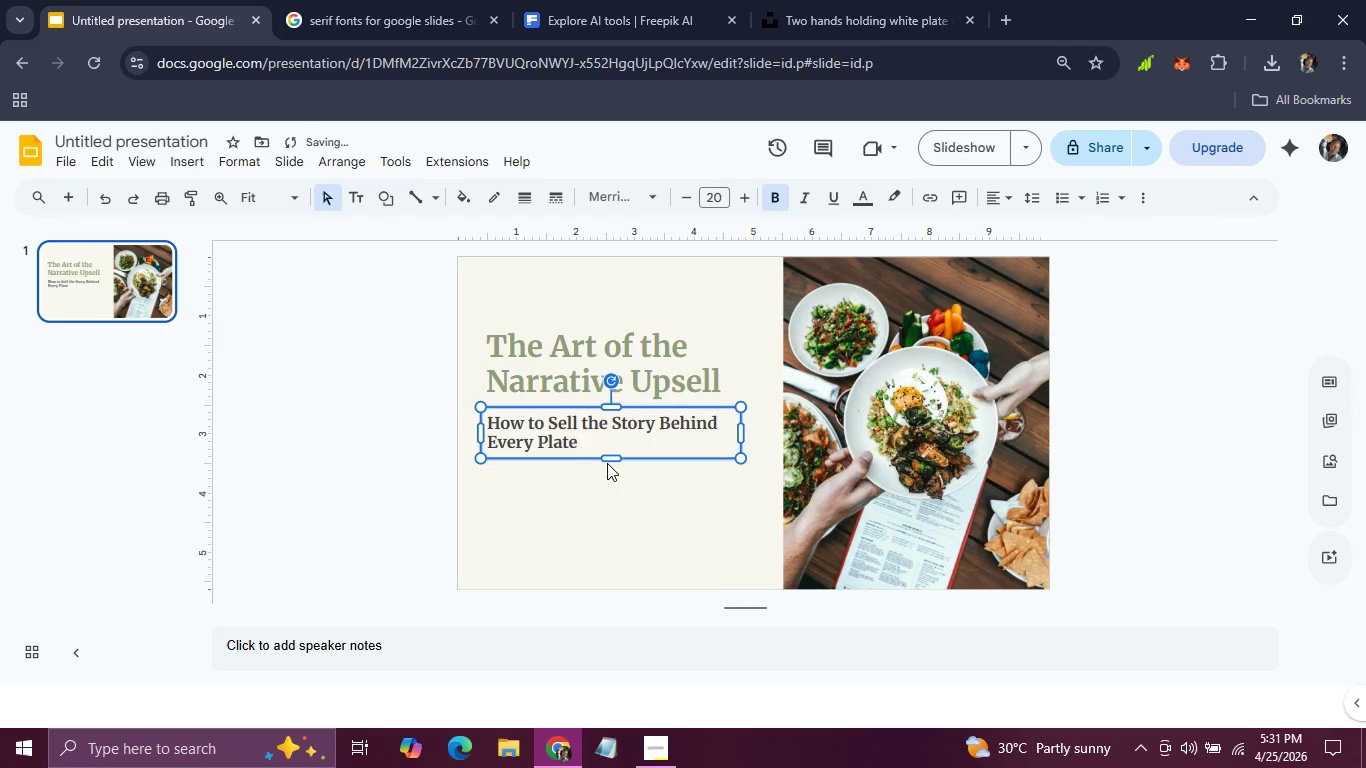 
key(ArrowUp)
 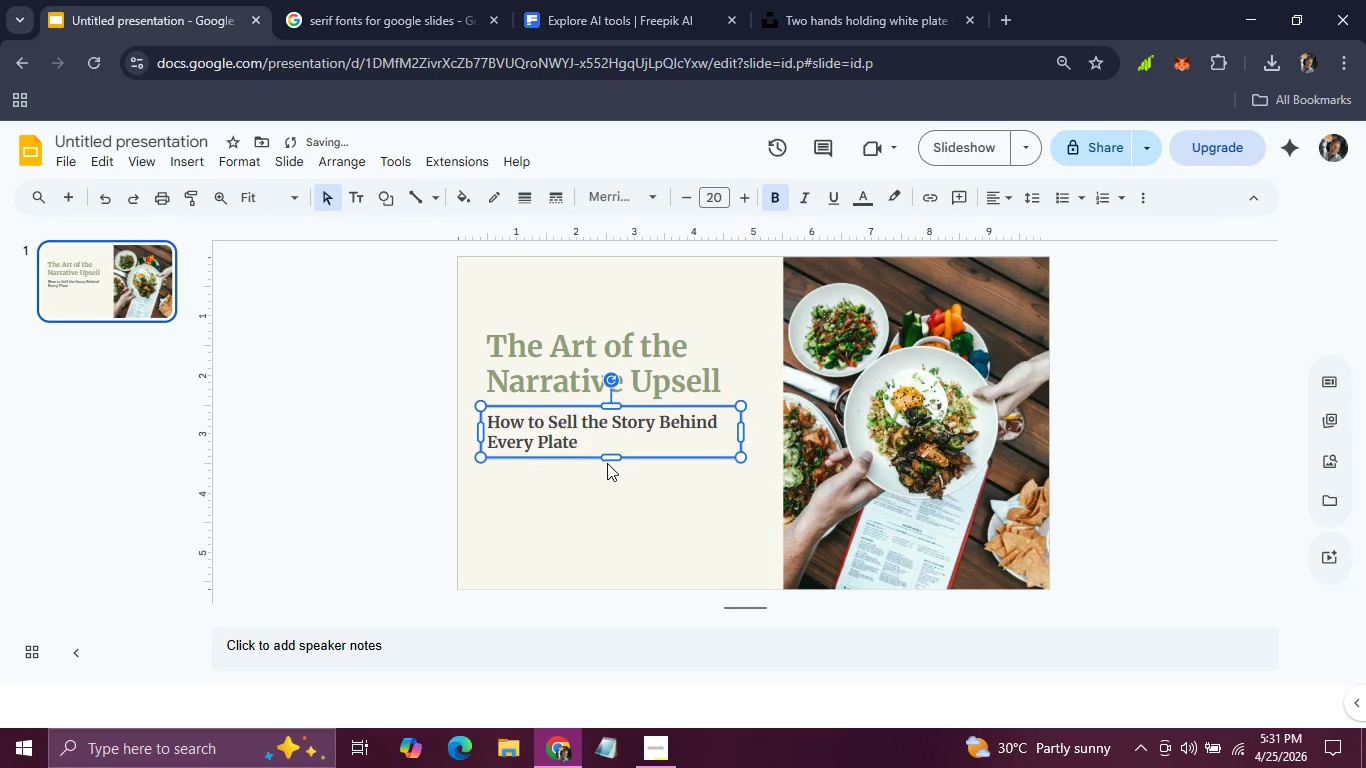 
key(ArrowUp)
 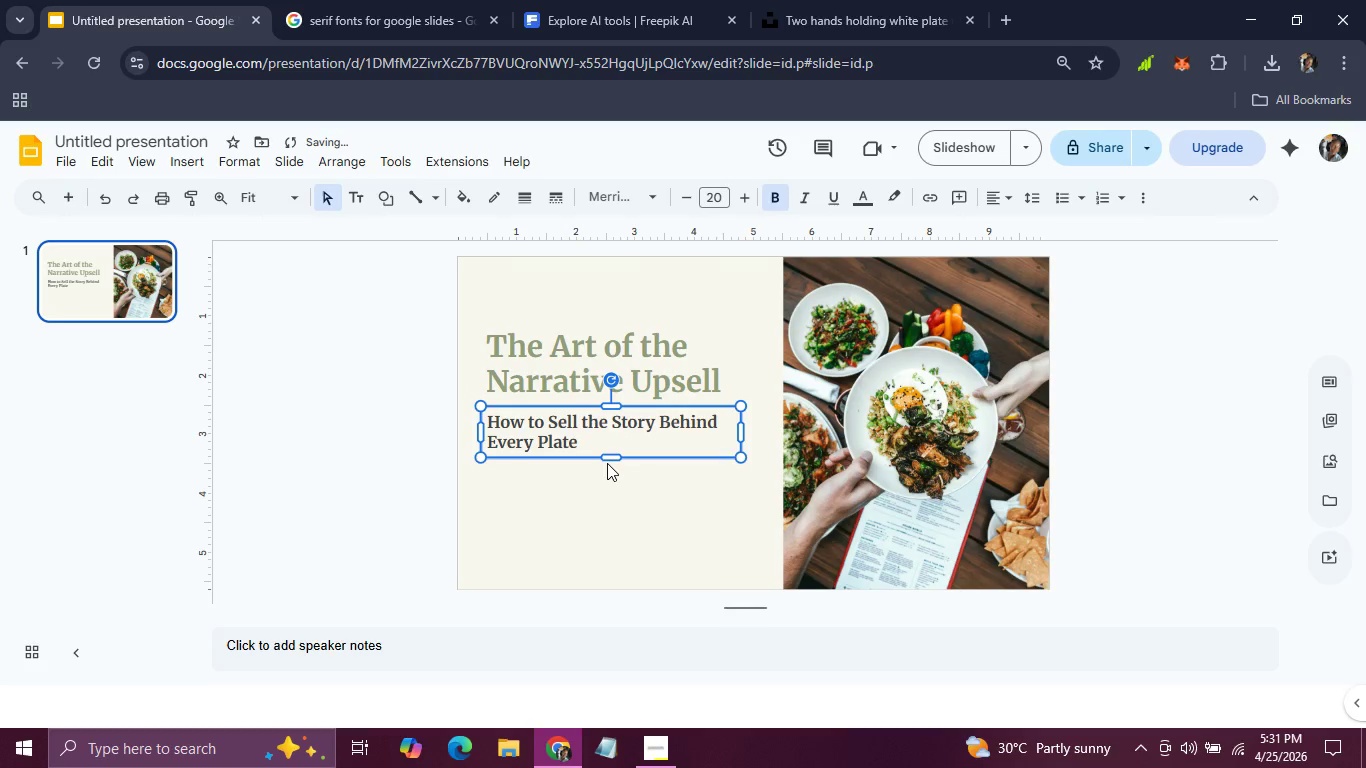 
key(ArrowUp)
 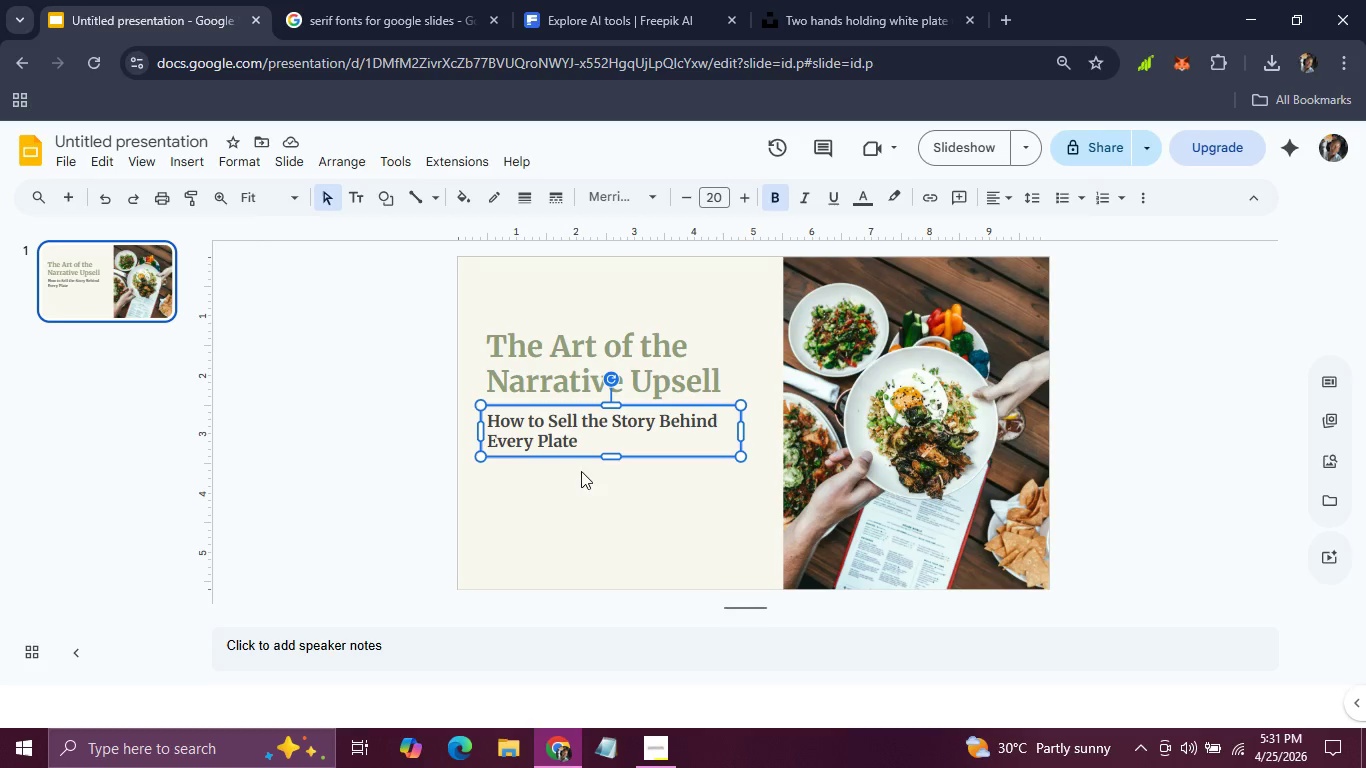 
wait(6.56)
 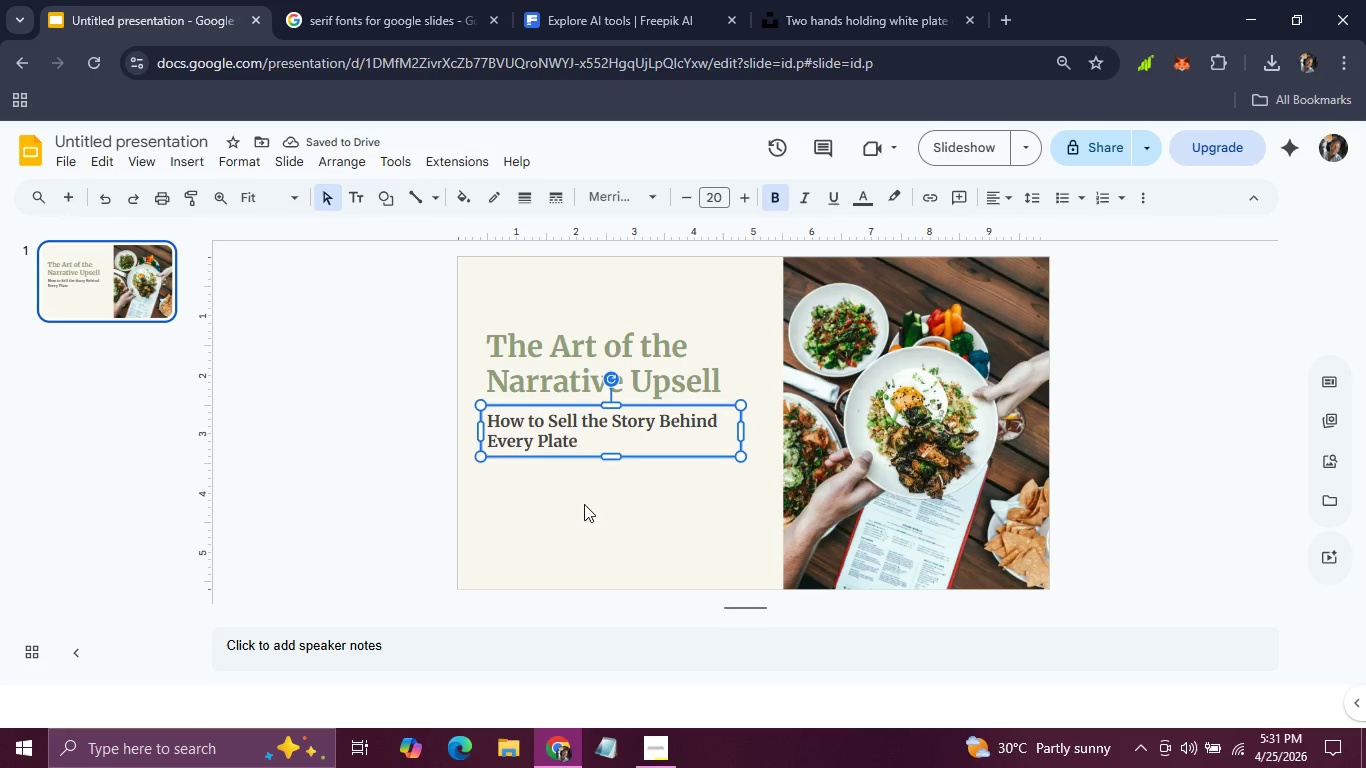 
key(Control+ControlLeft)
 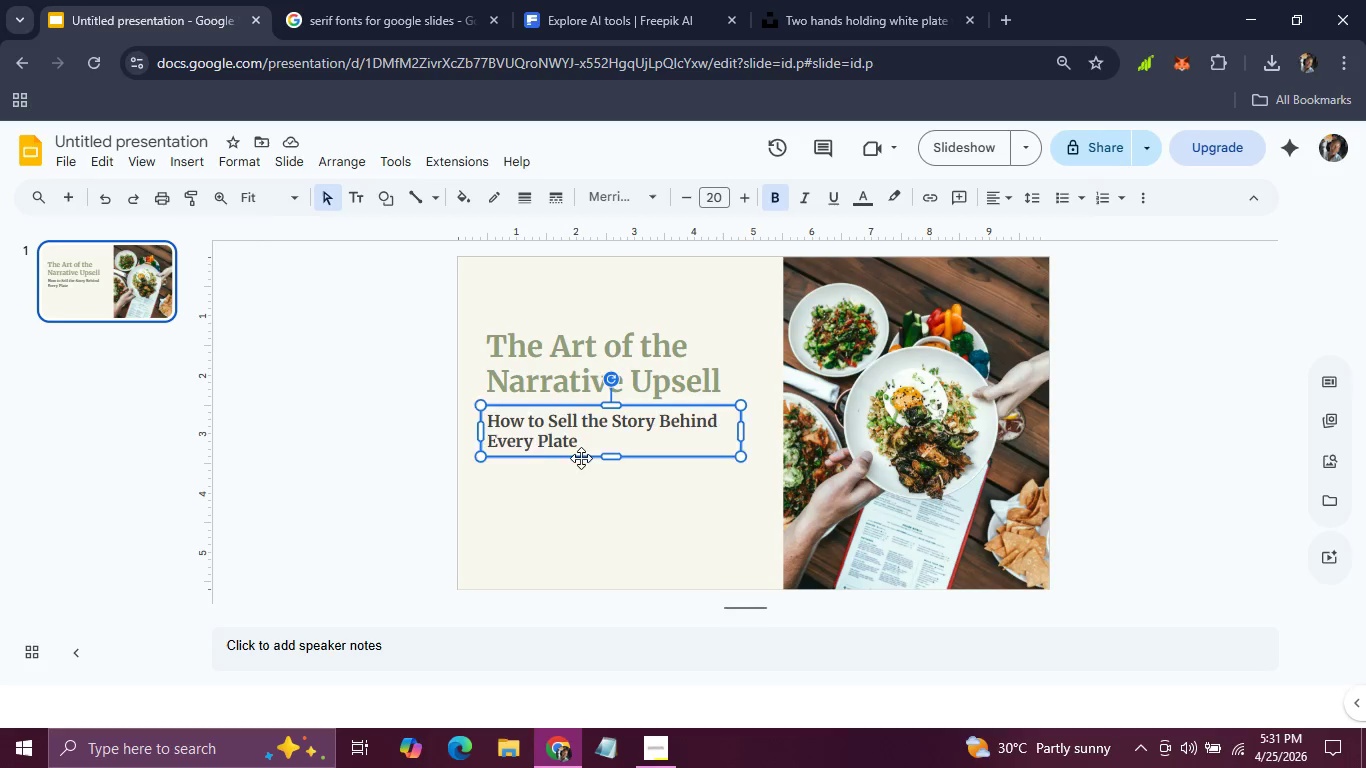 
key(Control+D)
 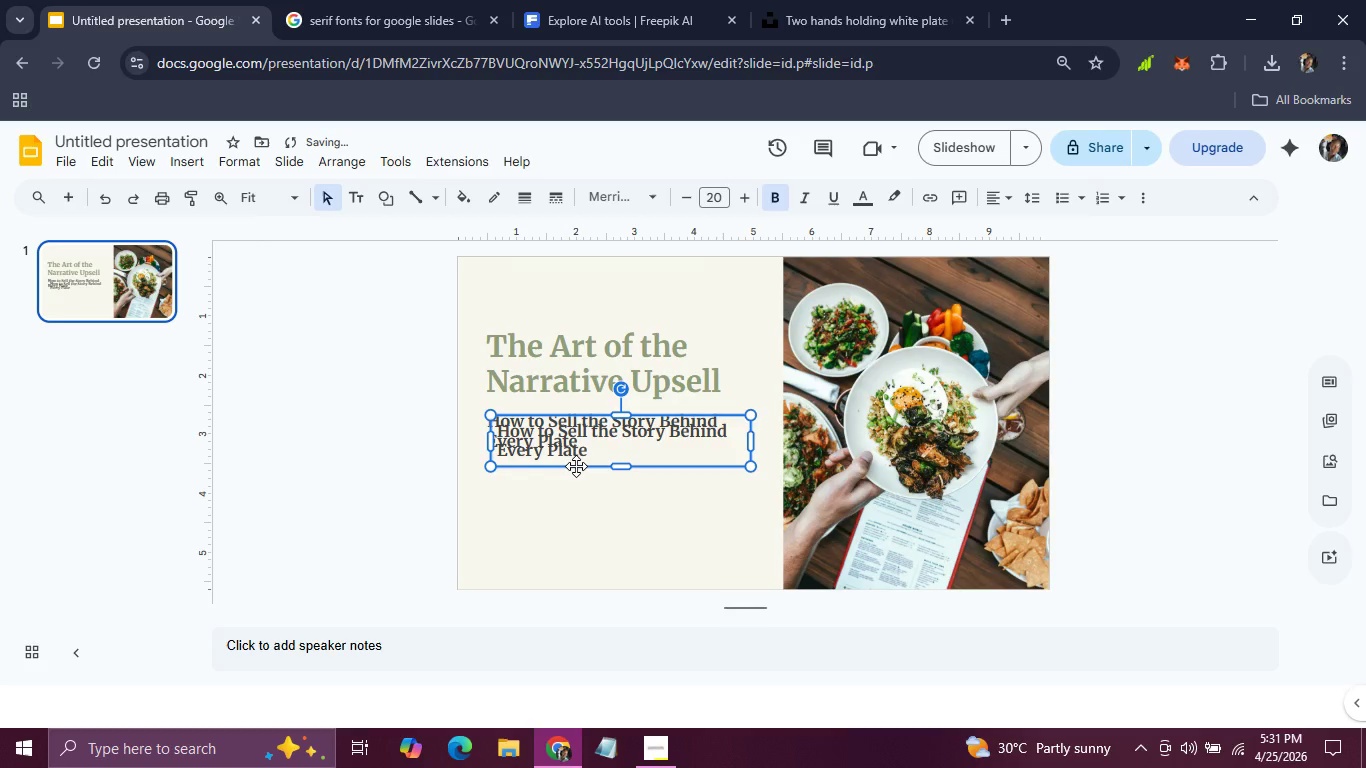 
left_click_drag(start_coordinate=[576, 466], to_coordinate=[566, 572])
 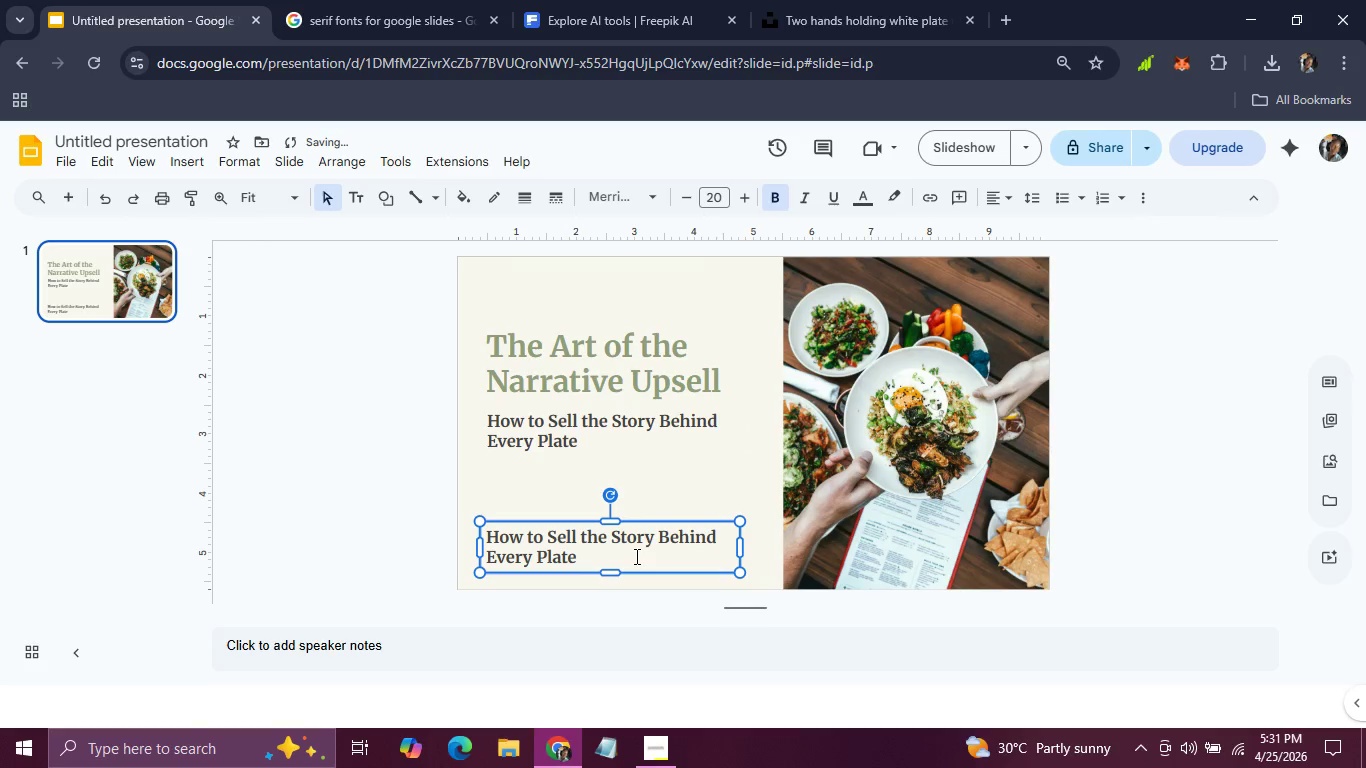 
left_click_drag(start_coordinate=[613, 558], to_coordinate=[489, 540])
 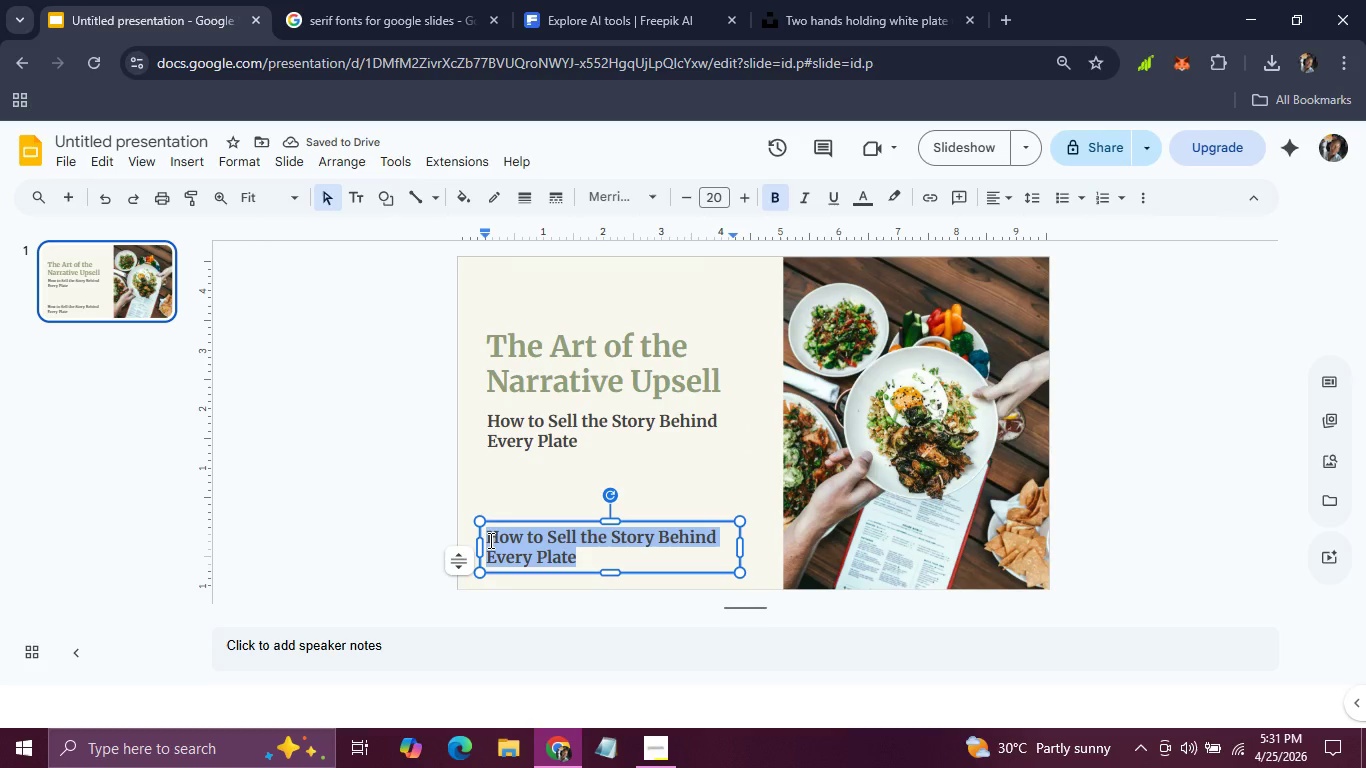 
type(Gilded Fork & Field StaffTraining Worksg)
key(Backspace)
type(hop)
 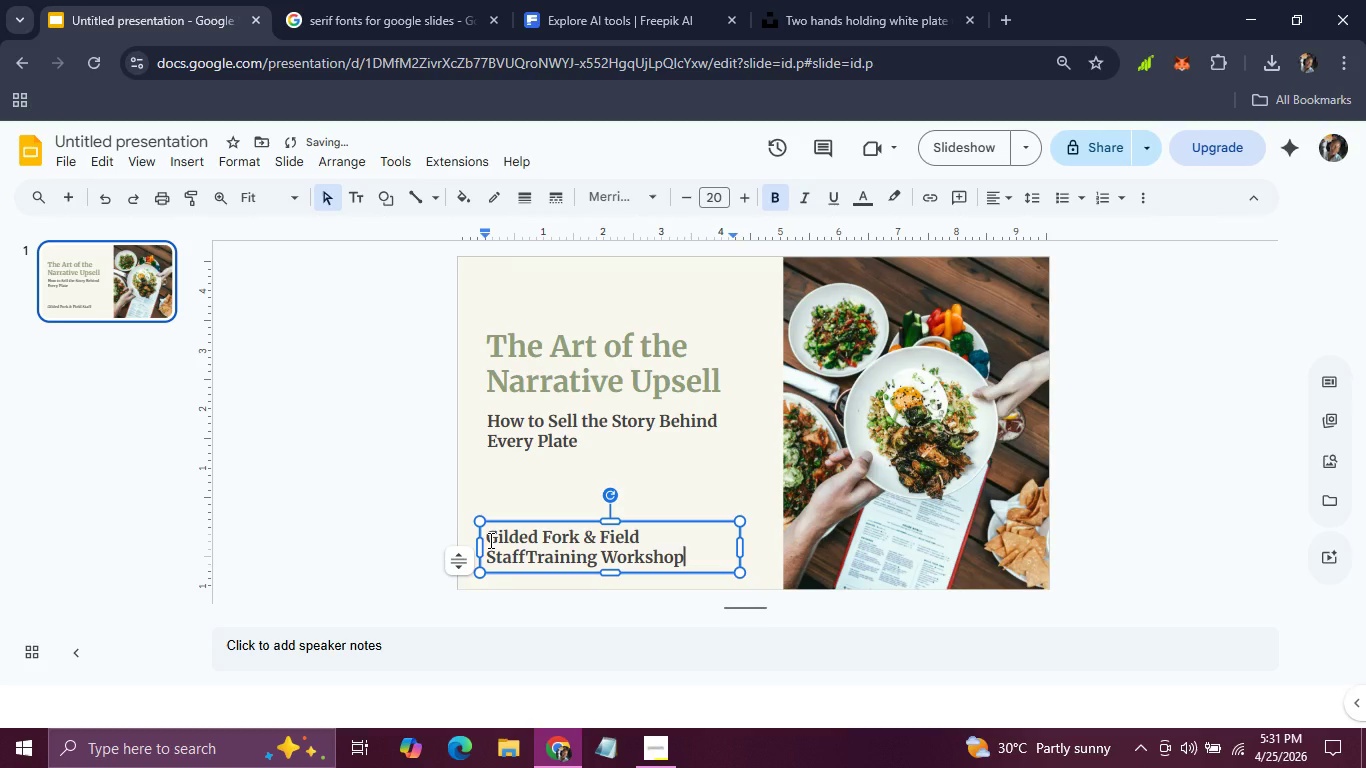 
wait(10.97)
 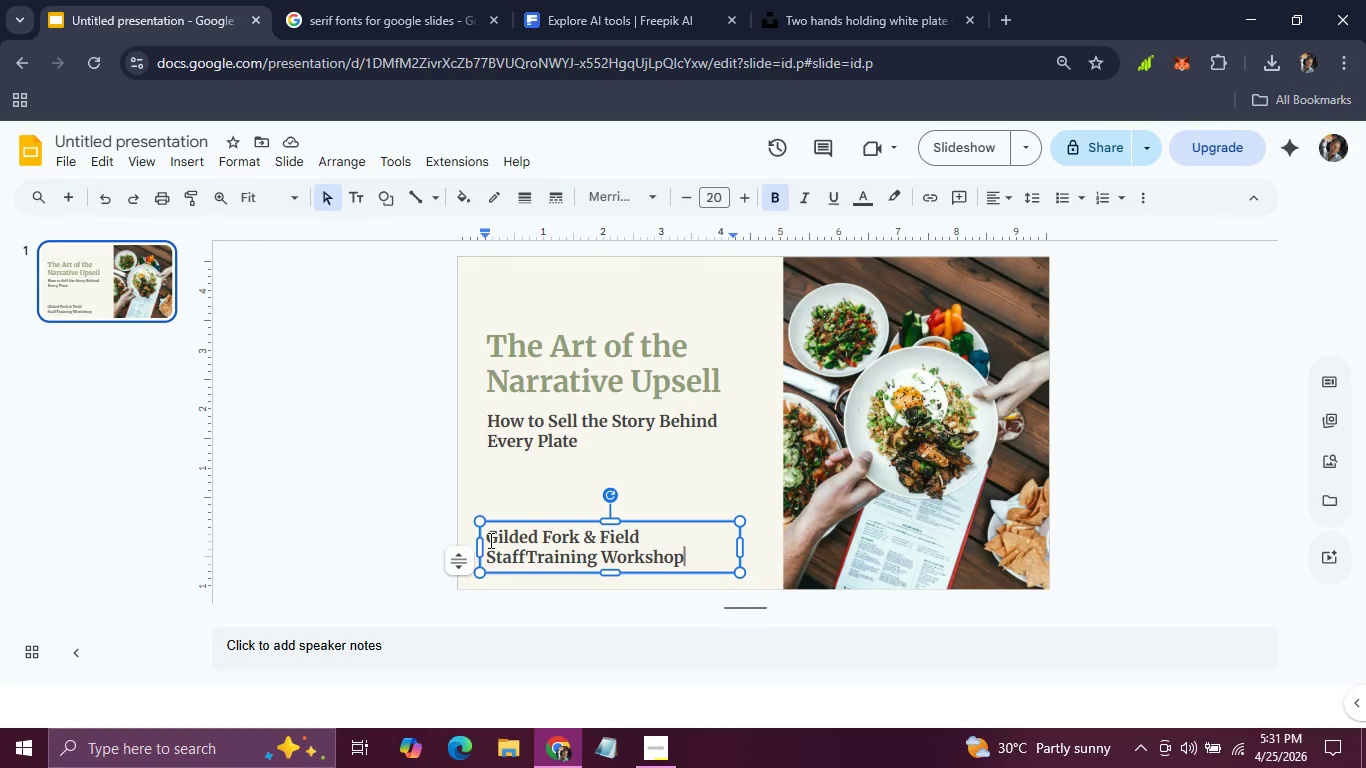 
left_click_drag(start_coordinate=[690, 550], to_coordinate=[484, 534])
 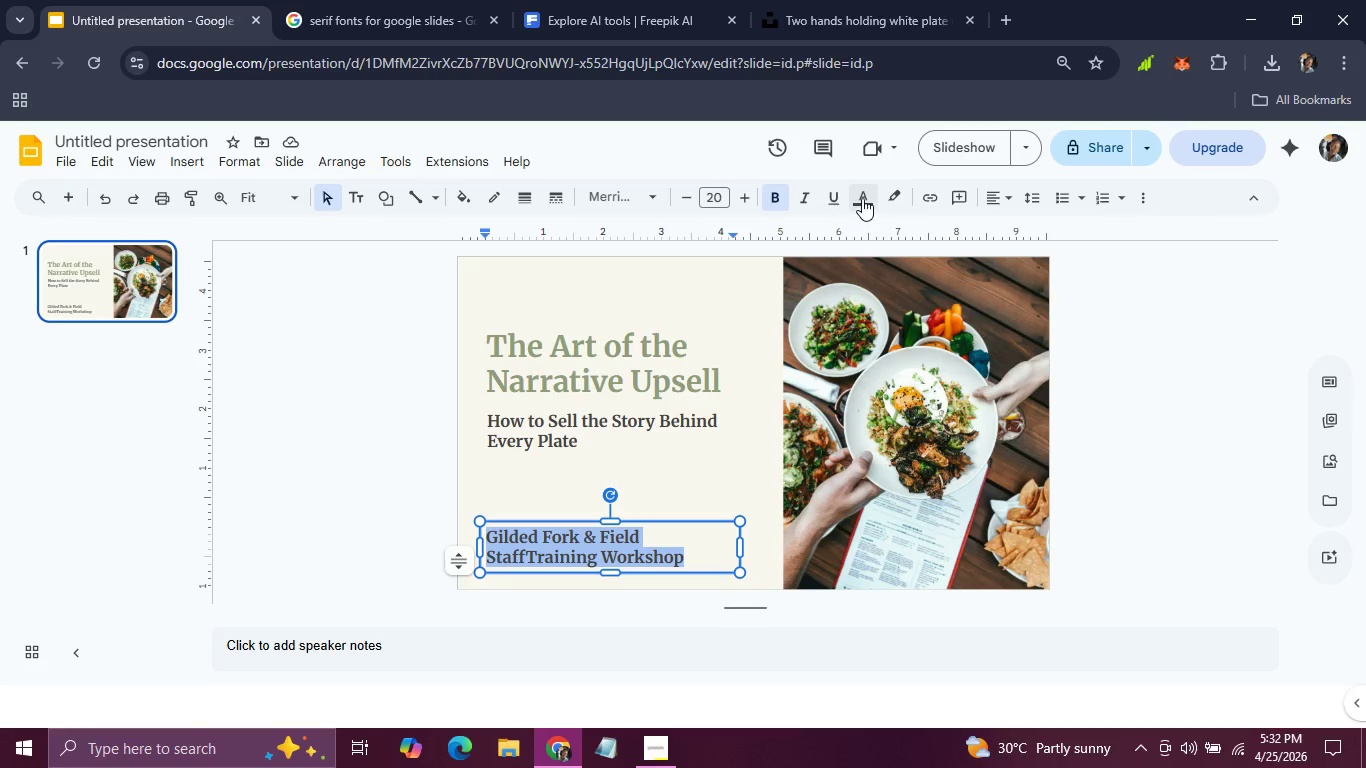 
left_click([862, 198])
 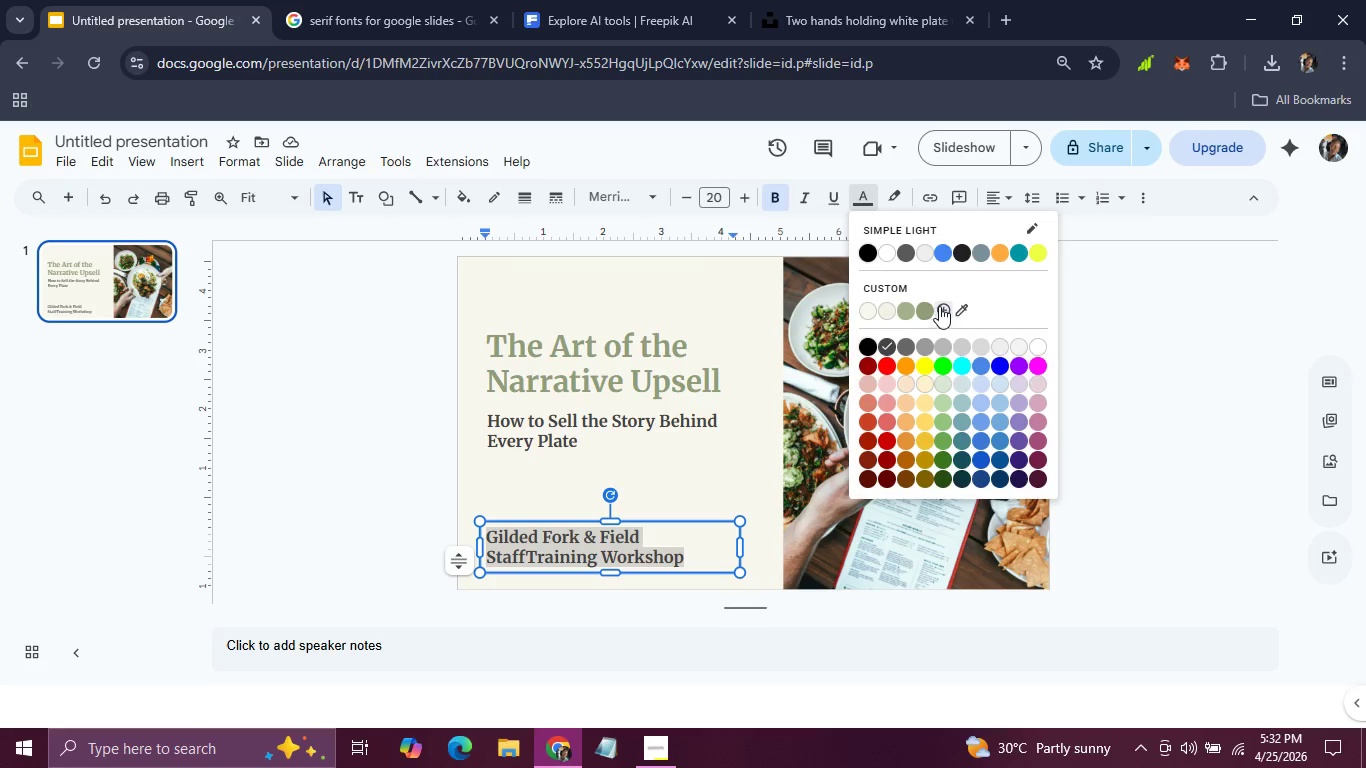 
left_click([939, 306])
 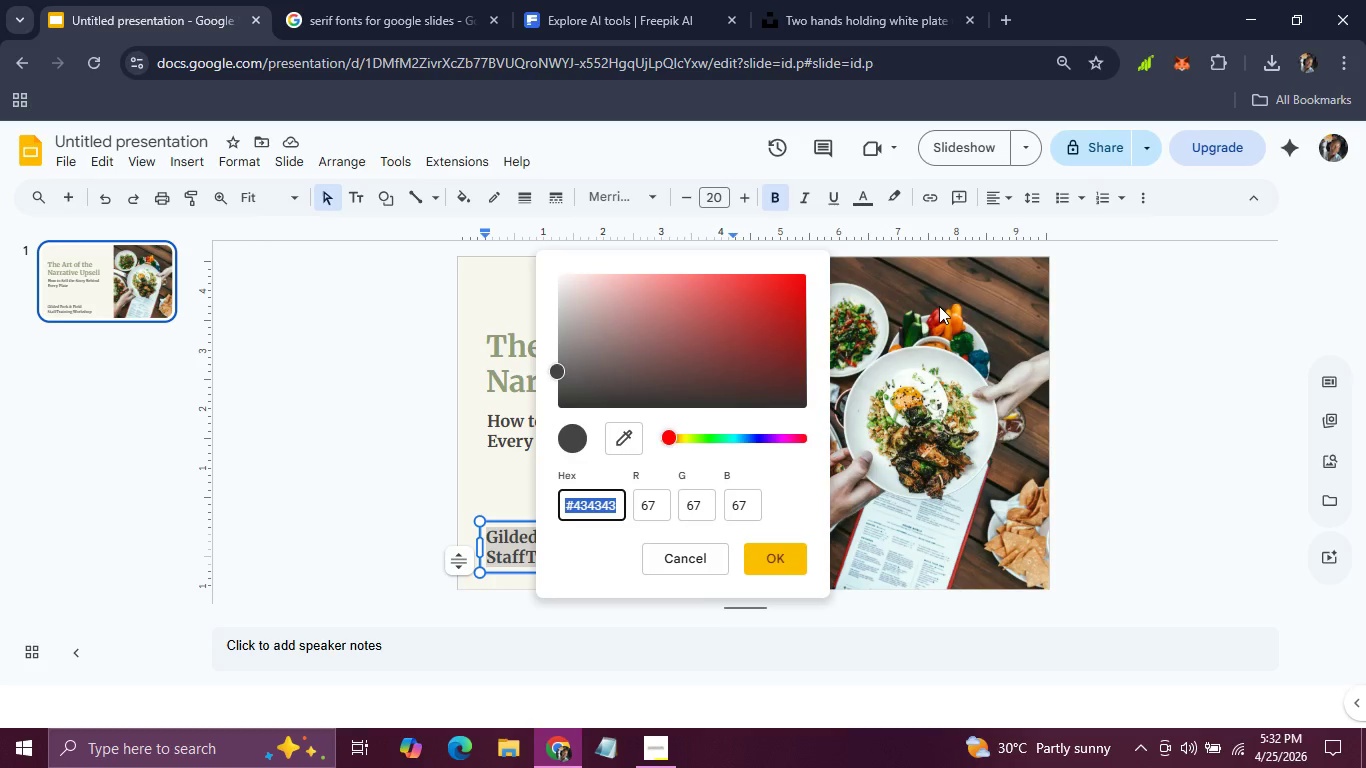 
type(3a4a52)
 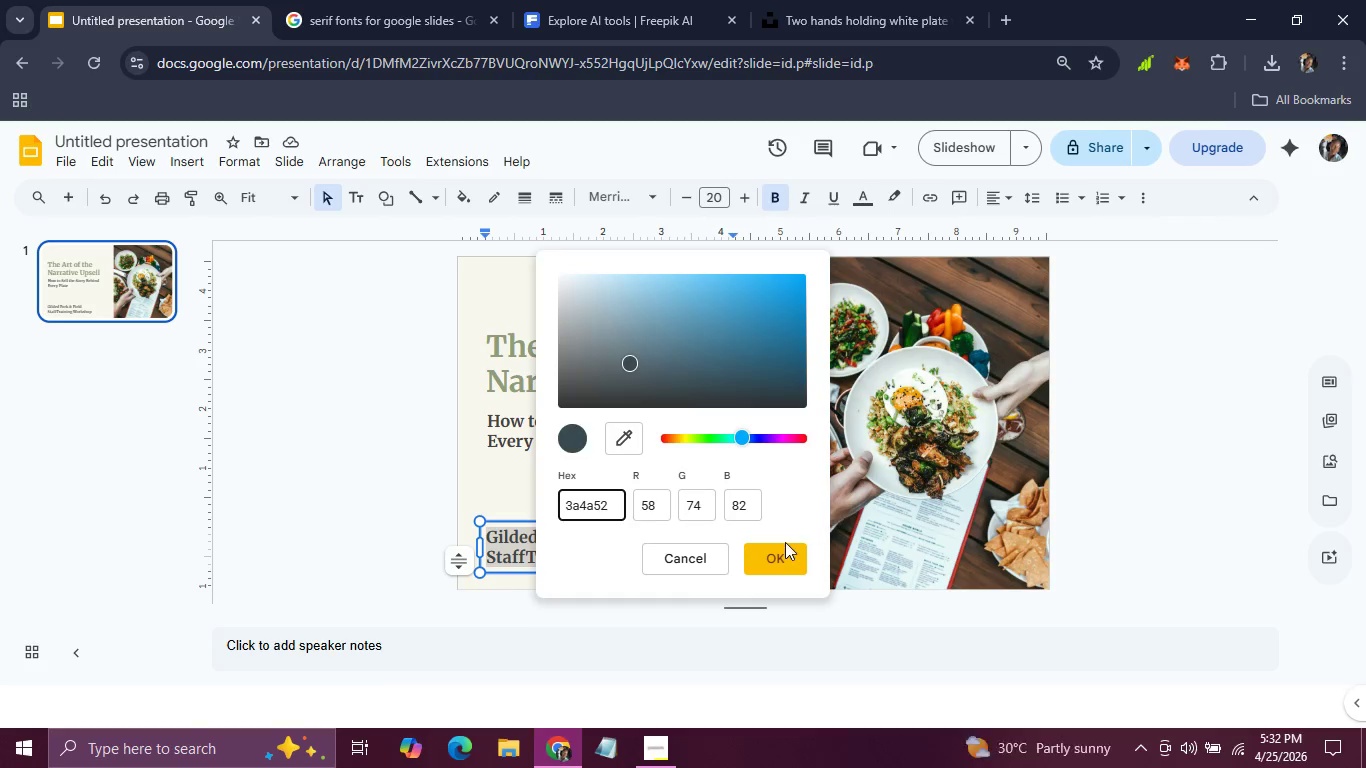 
left_click([776, 548])
 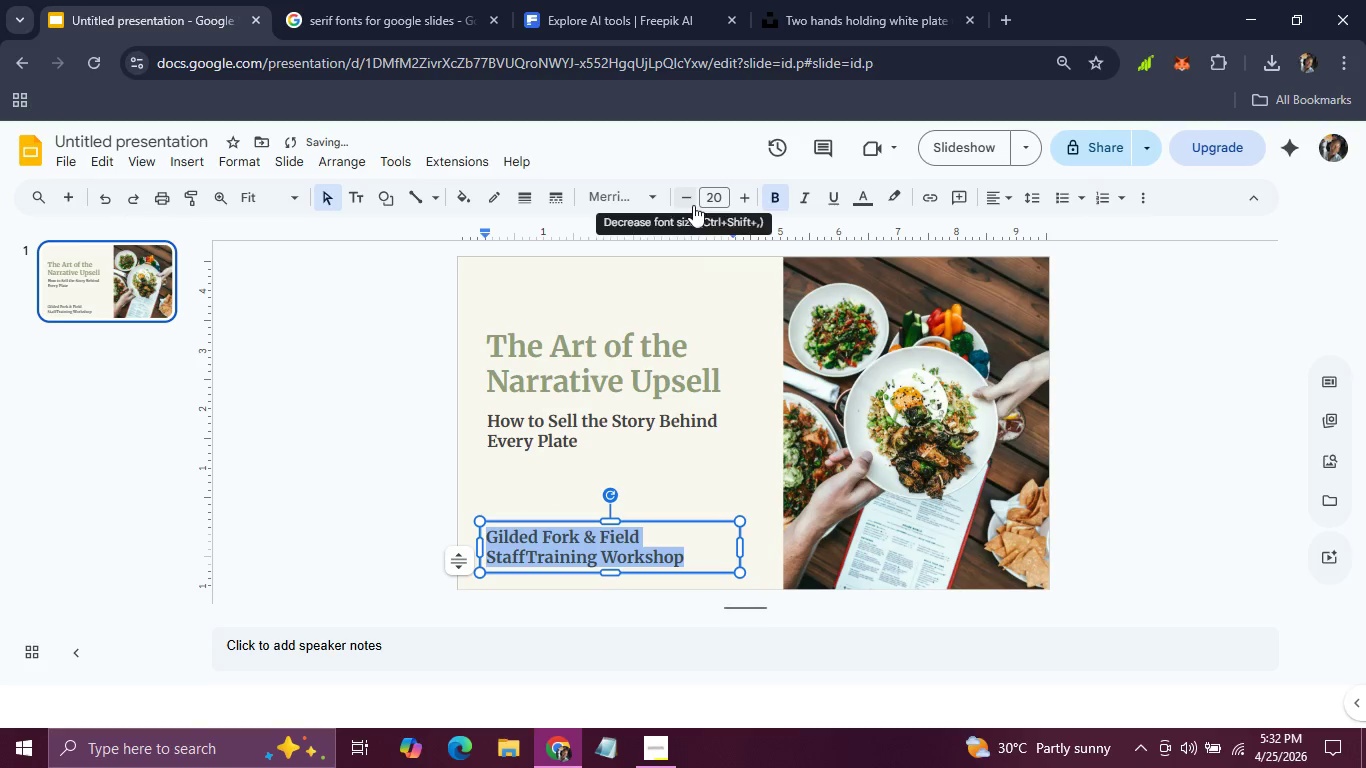 
double_click([693, 205])
 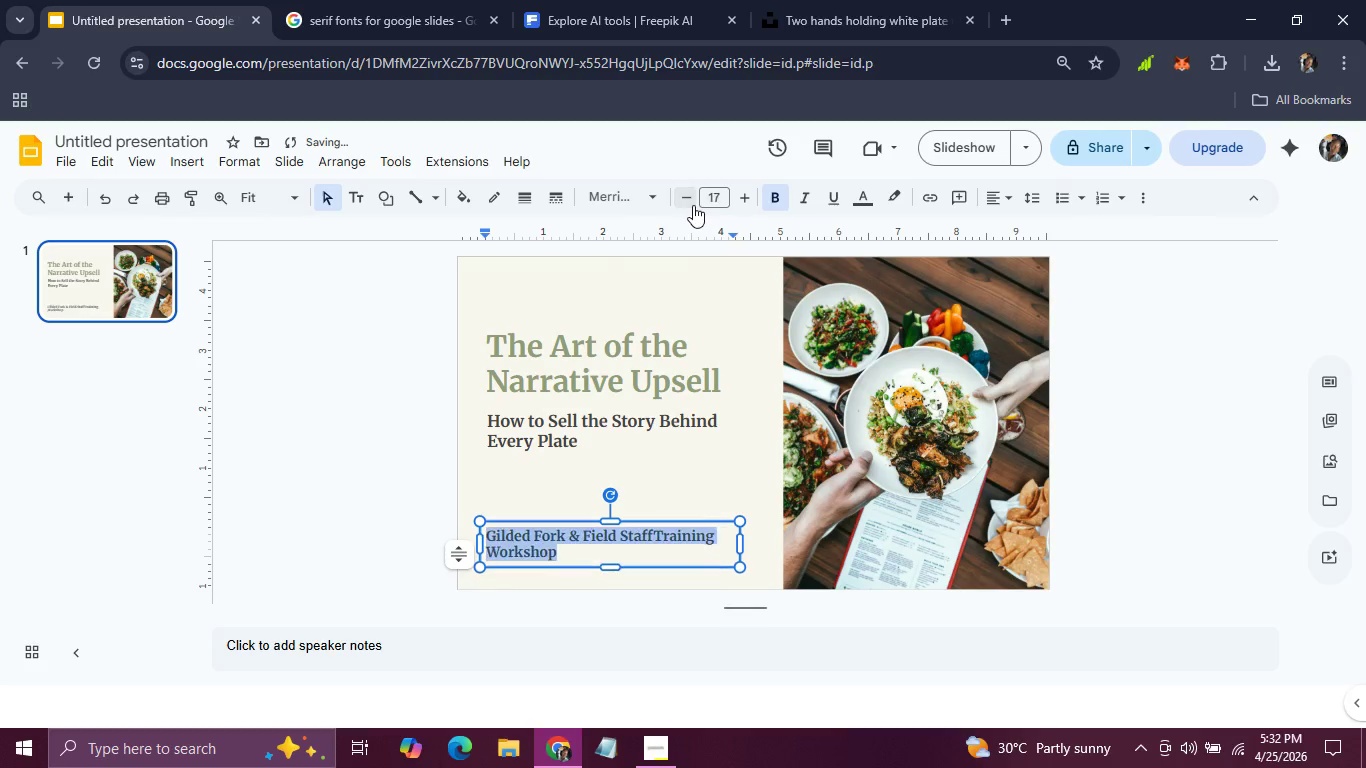 
triple_click([693, 205])
 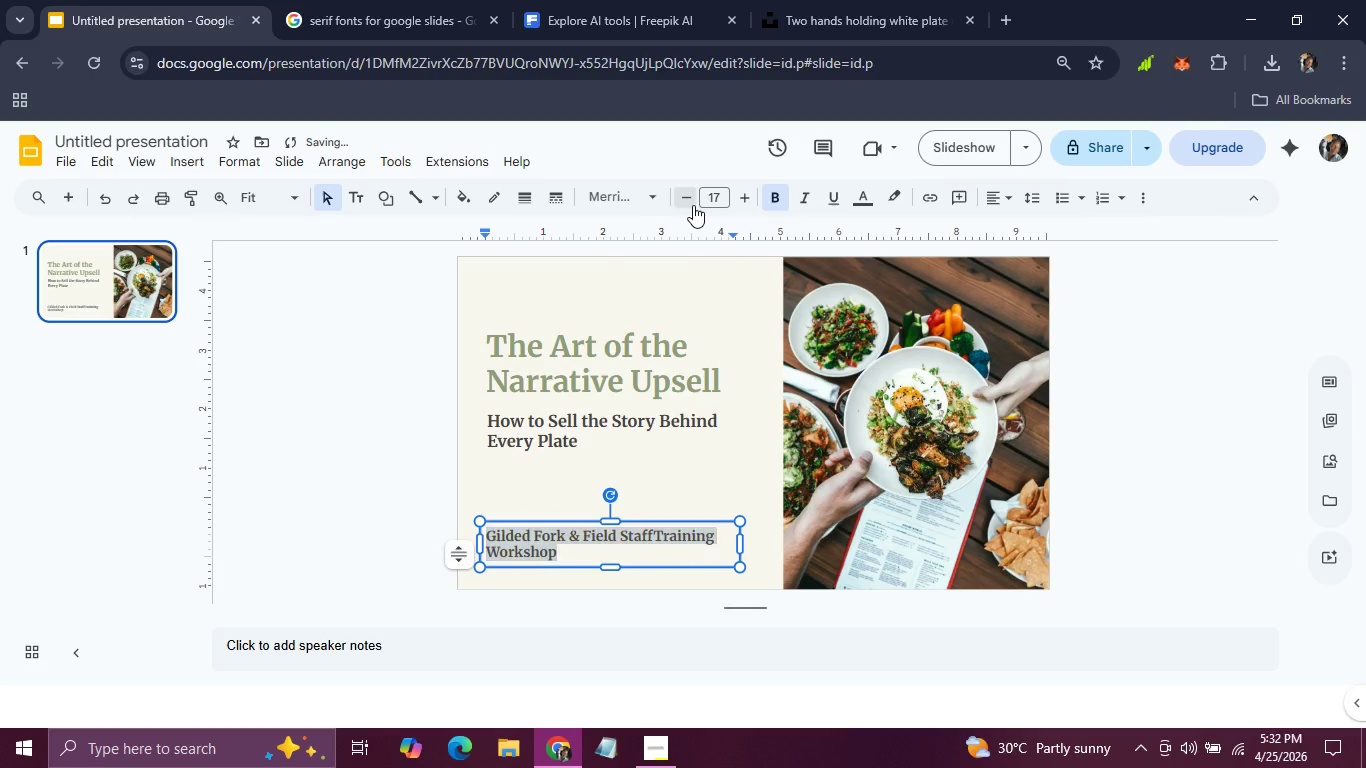 
triple_click([693, 205])
 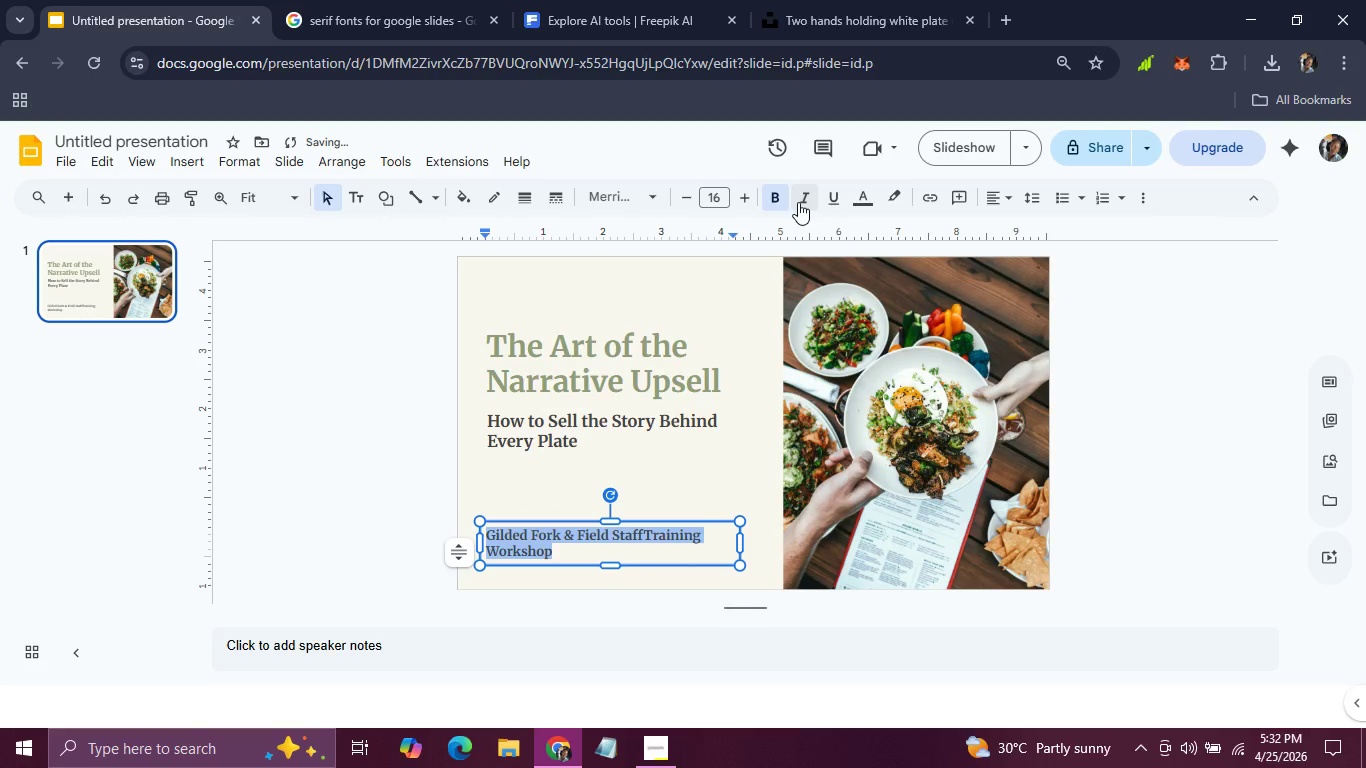 
left_click([799, 202])
 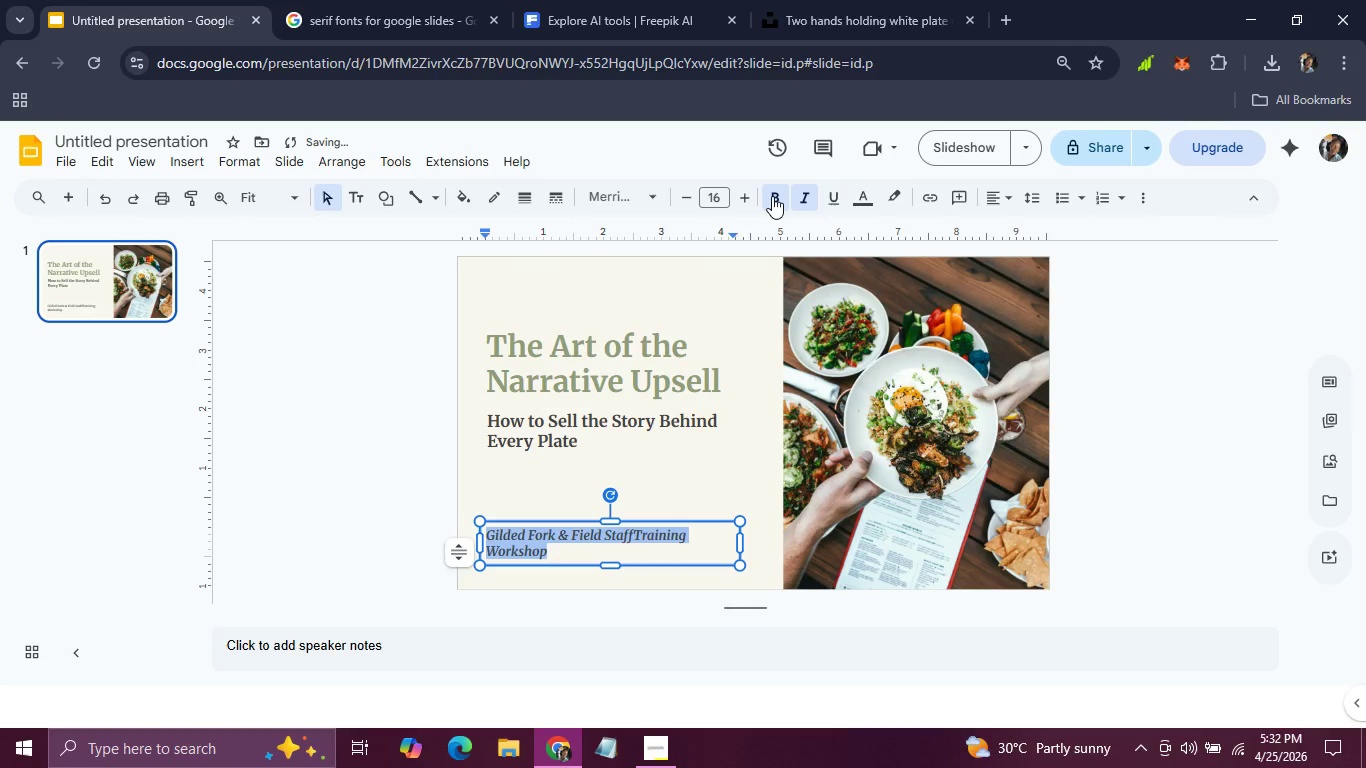 
left_click([772, 196])
 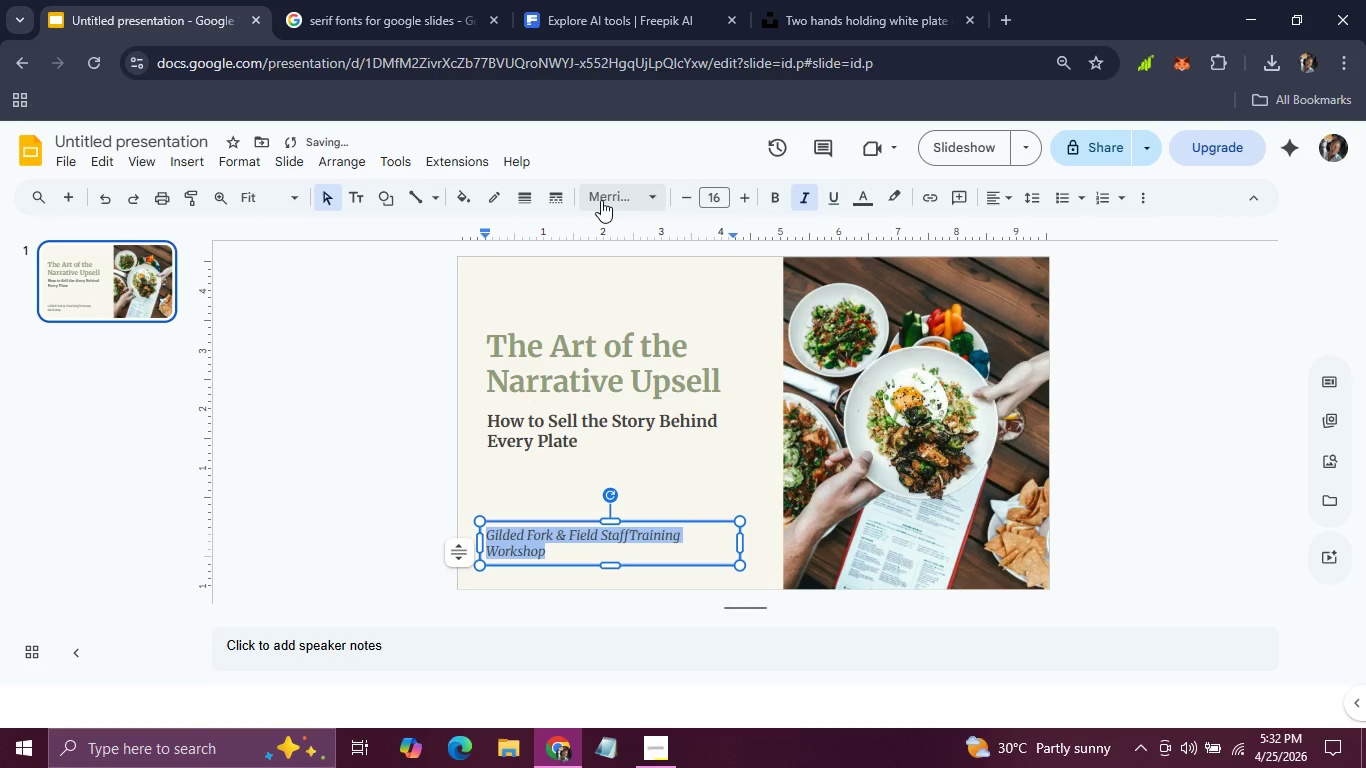 
left_click([603, 200])
 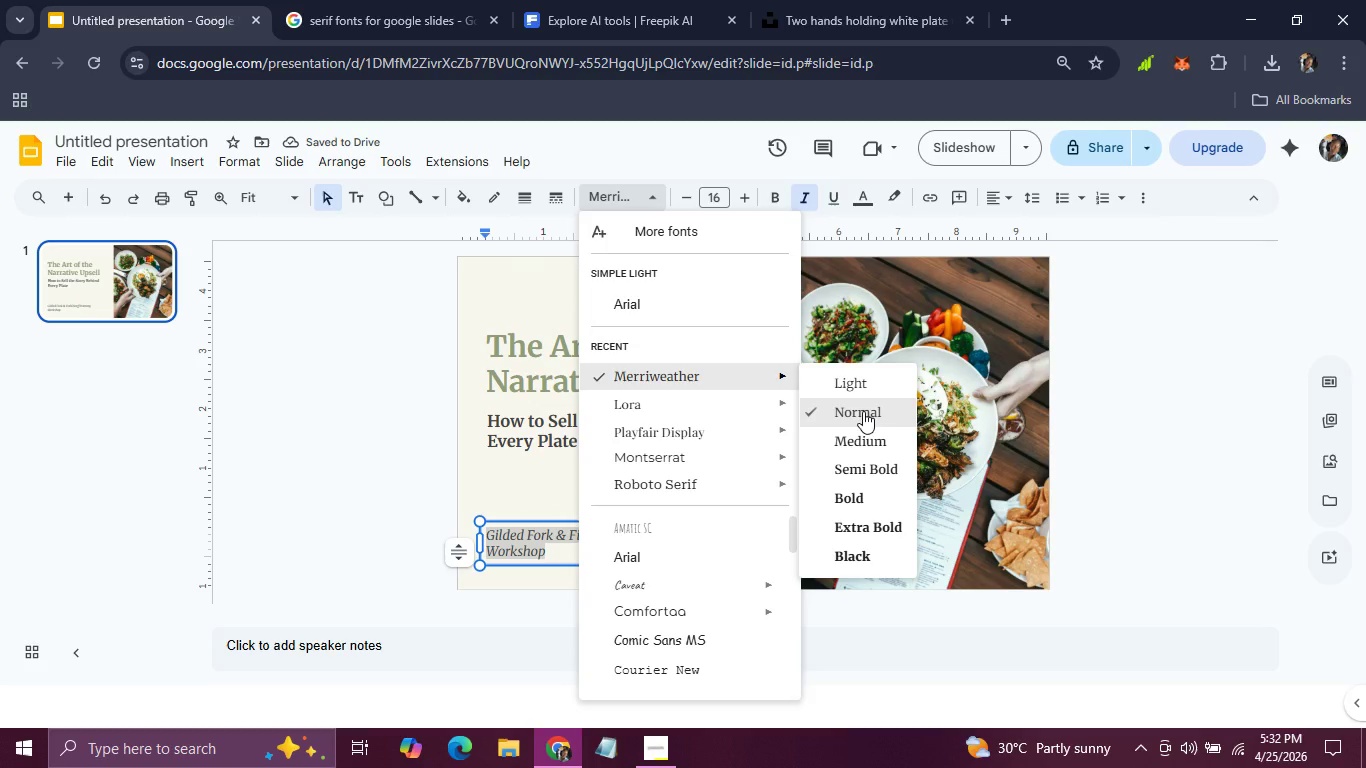 
left_click([863, 414])
 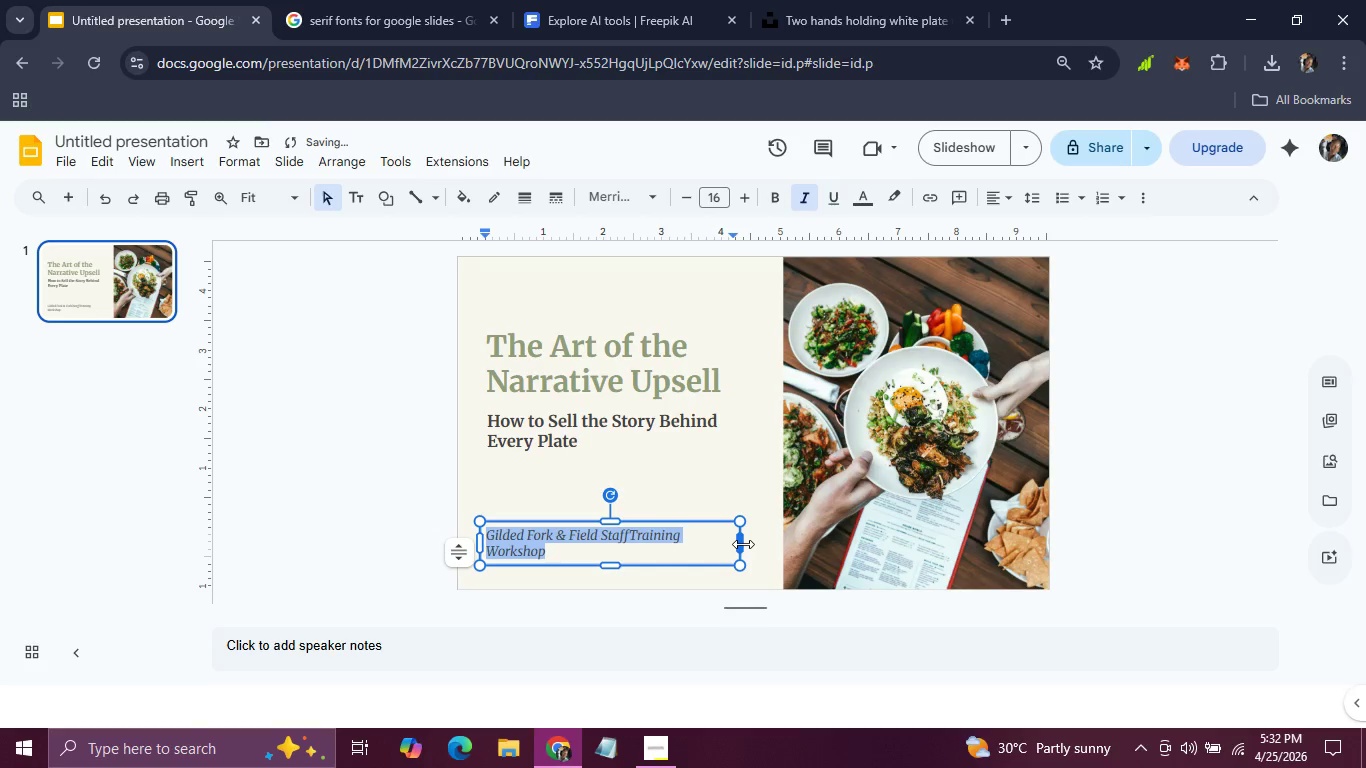 
left_click_drag(start_coordinate=[742, 544], to_coordinate=[755, 543])
 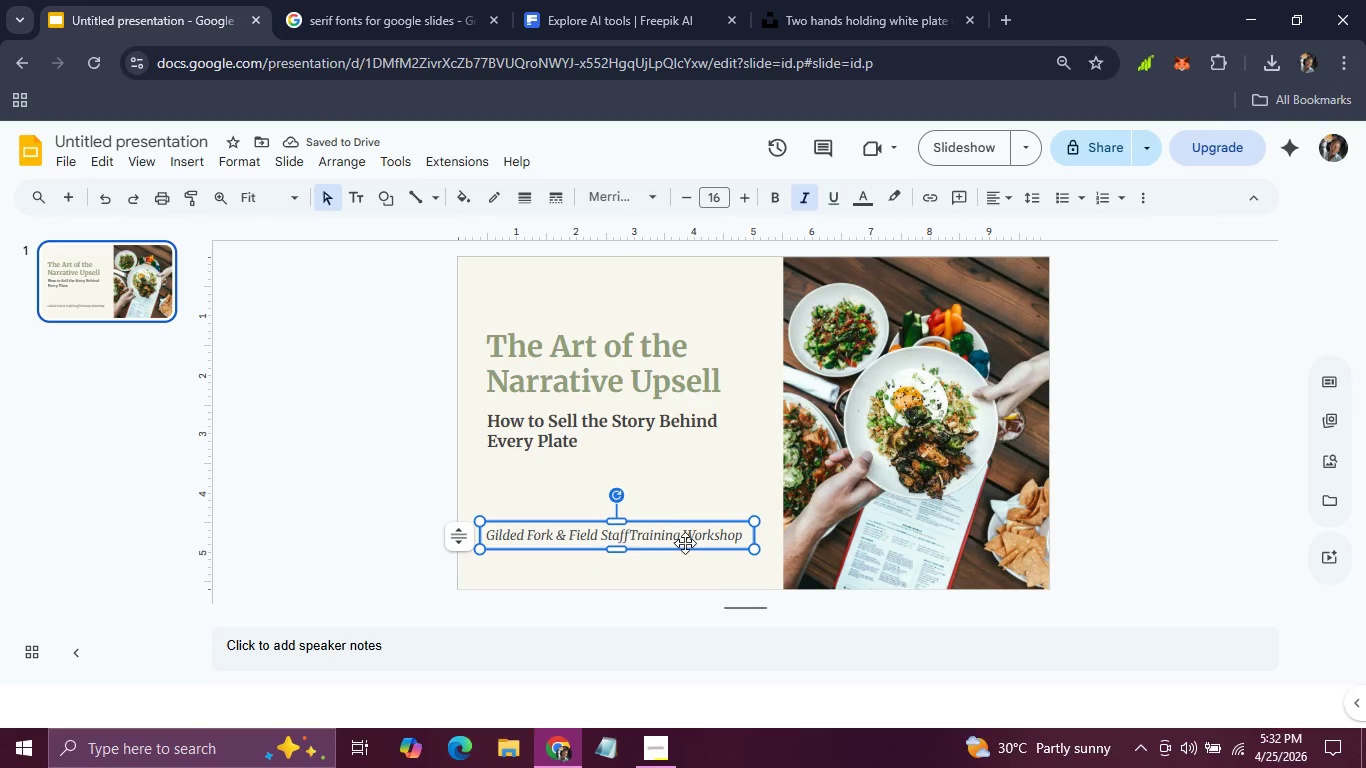 
left_click([558, 427])
 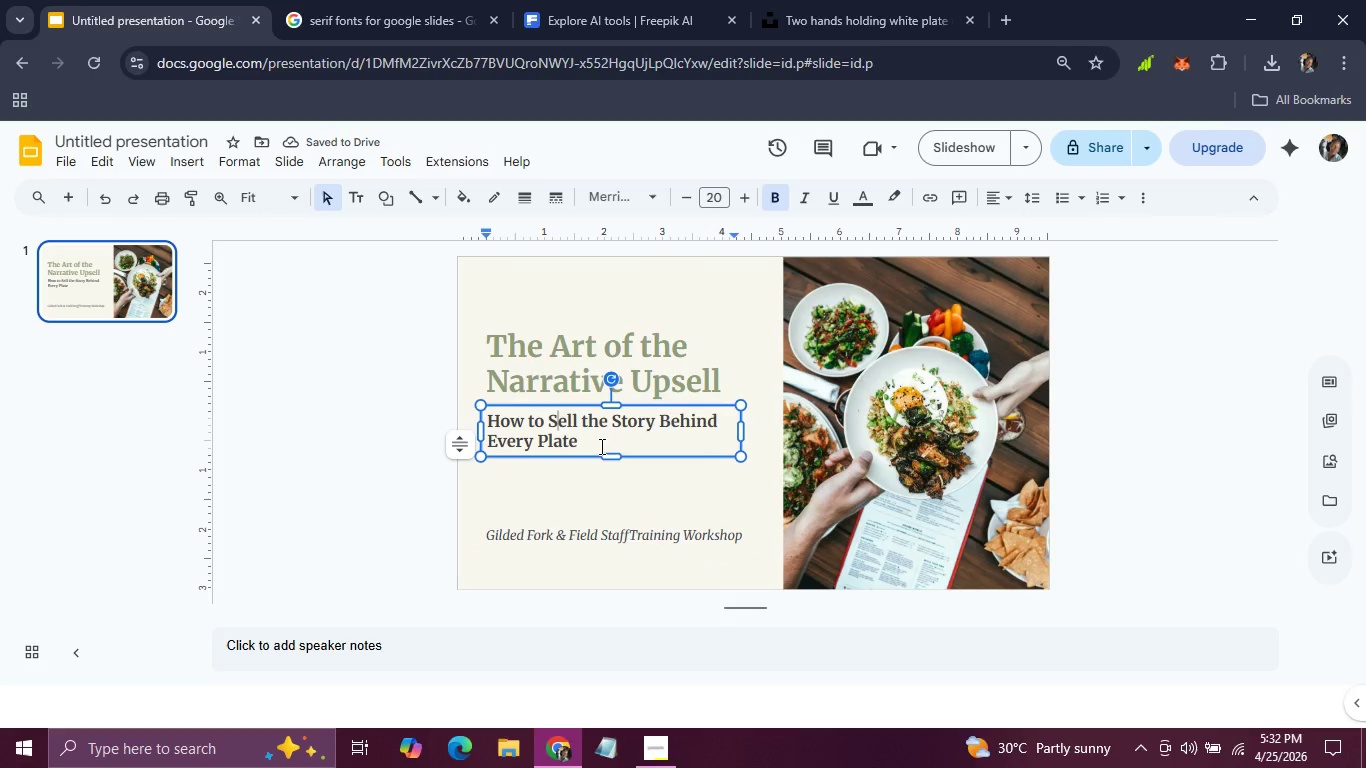 
left_click_drag(start_coordinate=[600, 446], to_coordinate=[483, 412])
 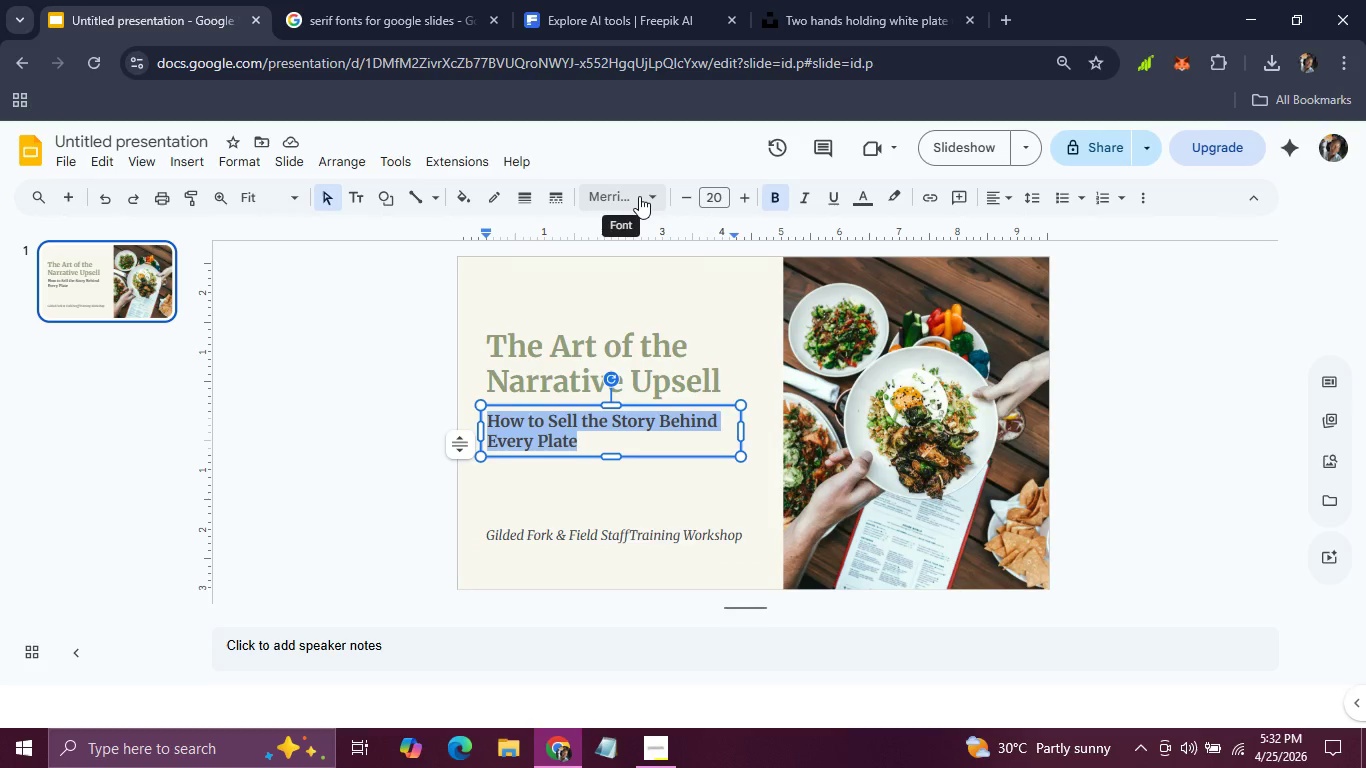 
left_click([639, 196])
 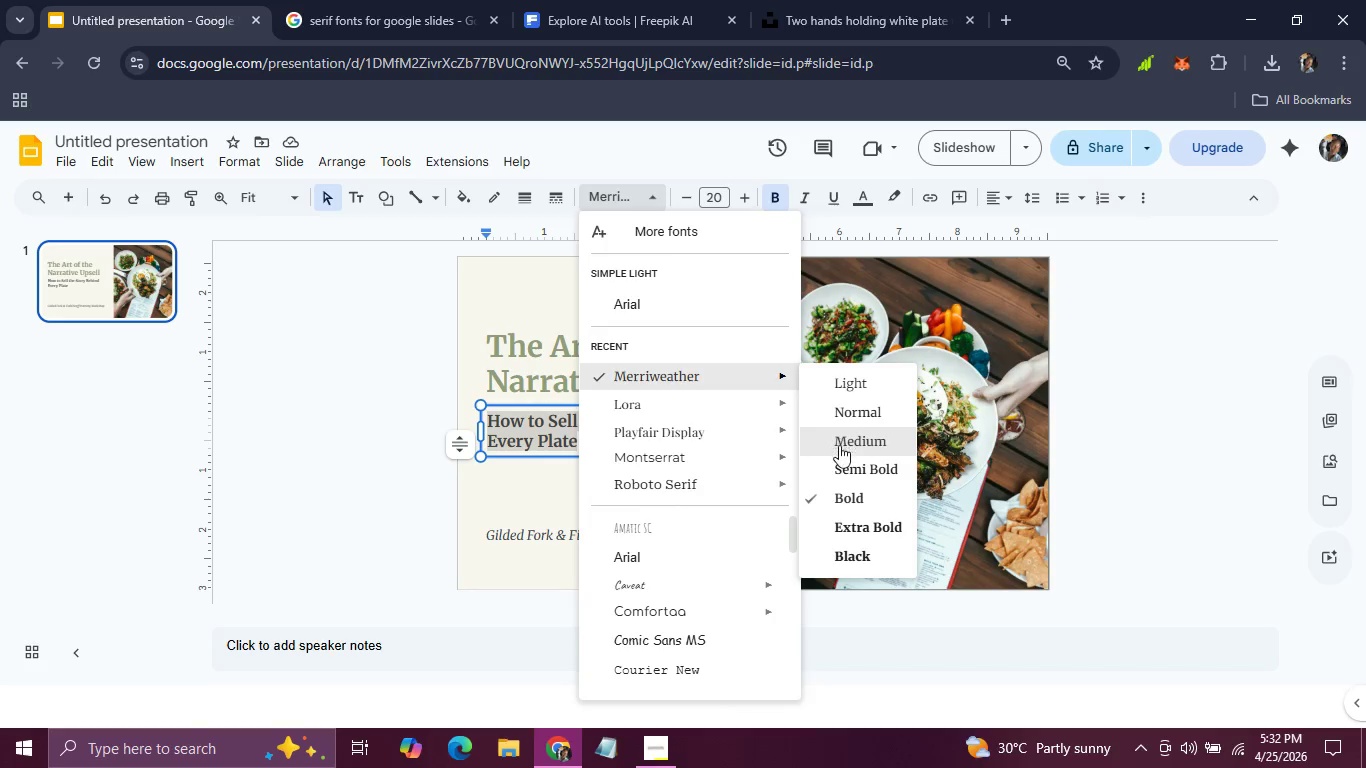 
left_click([840, 450])
 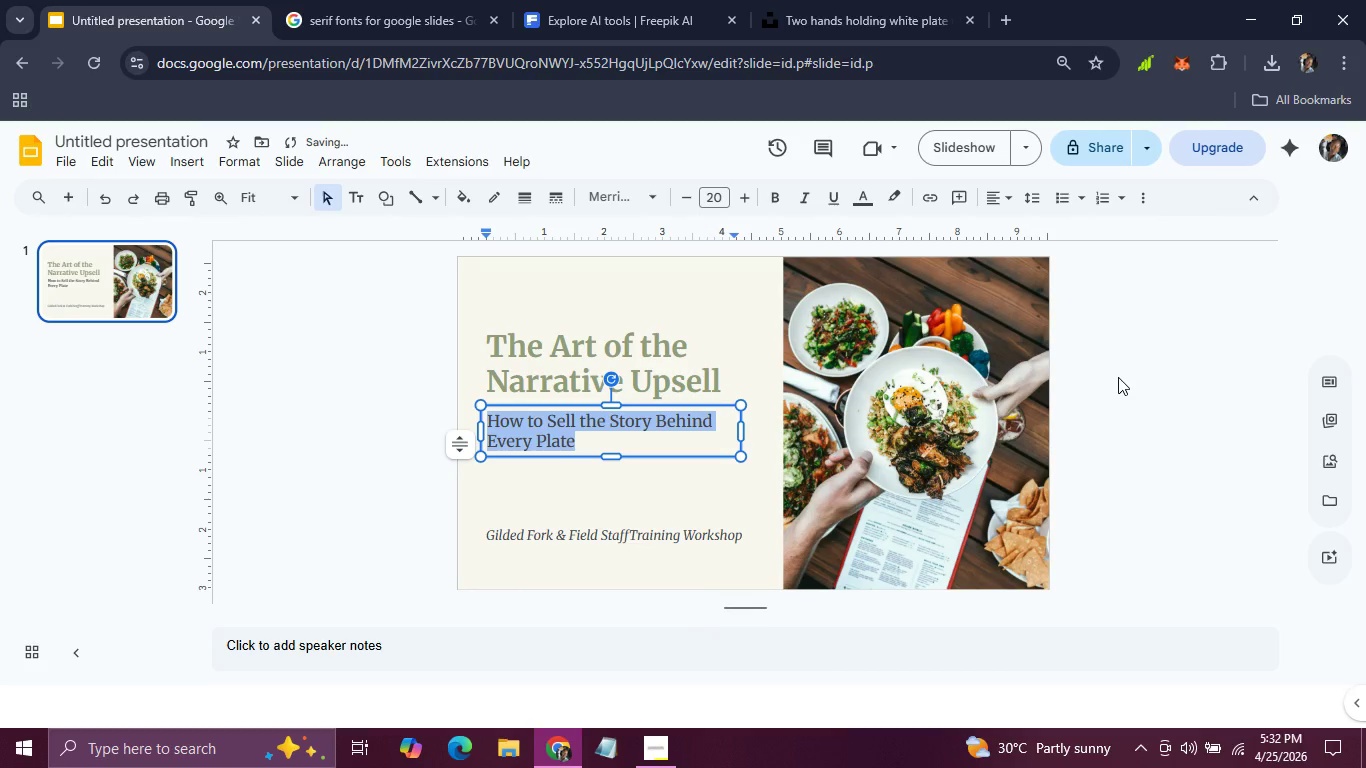 
left_click([1118, 377])
 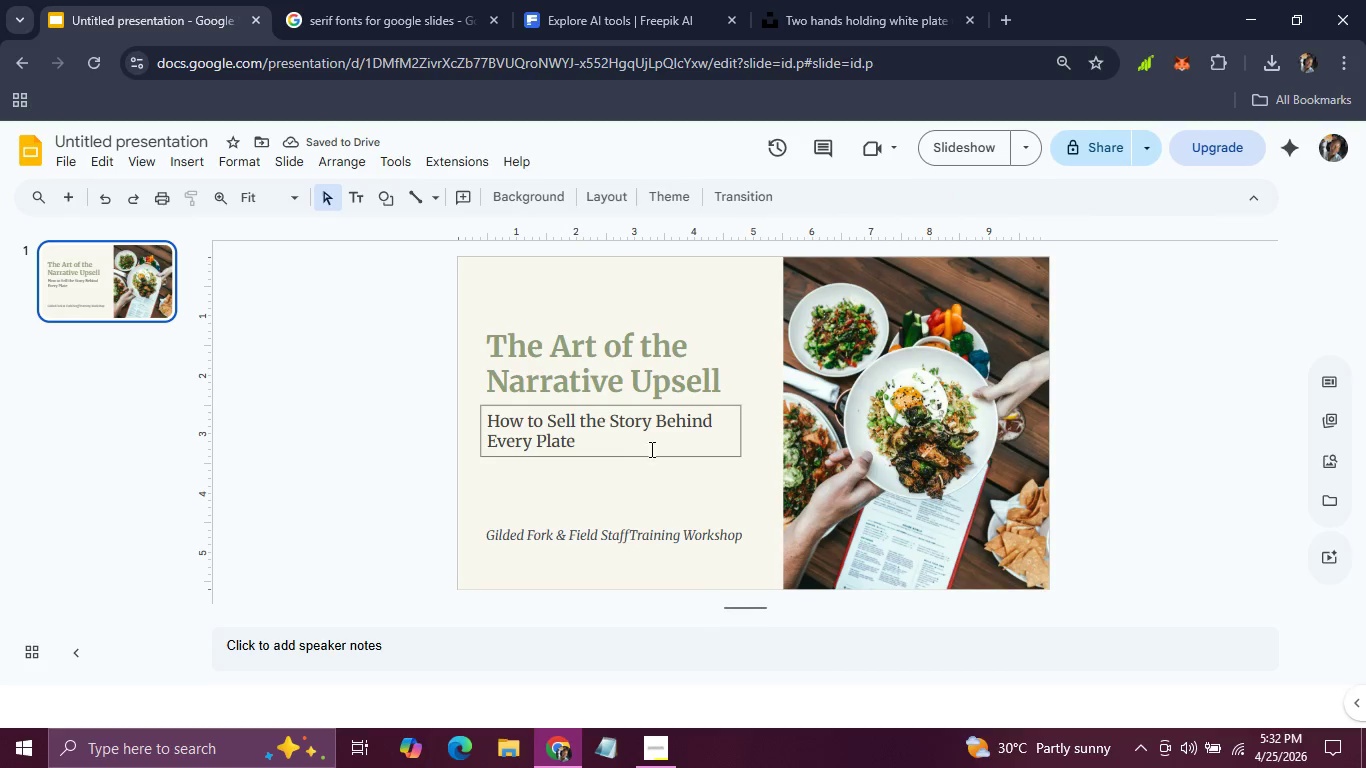 
left_click([654, 458])
 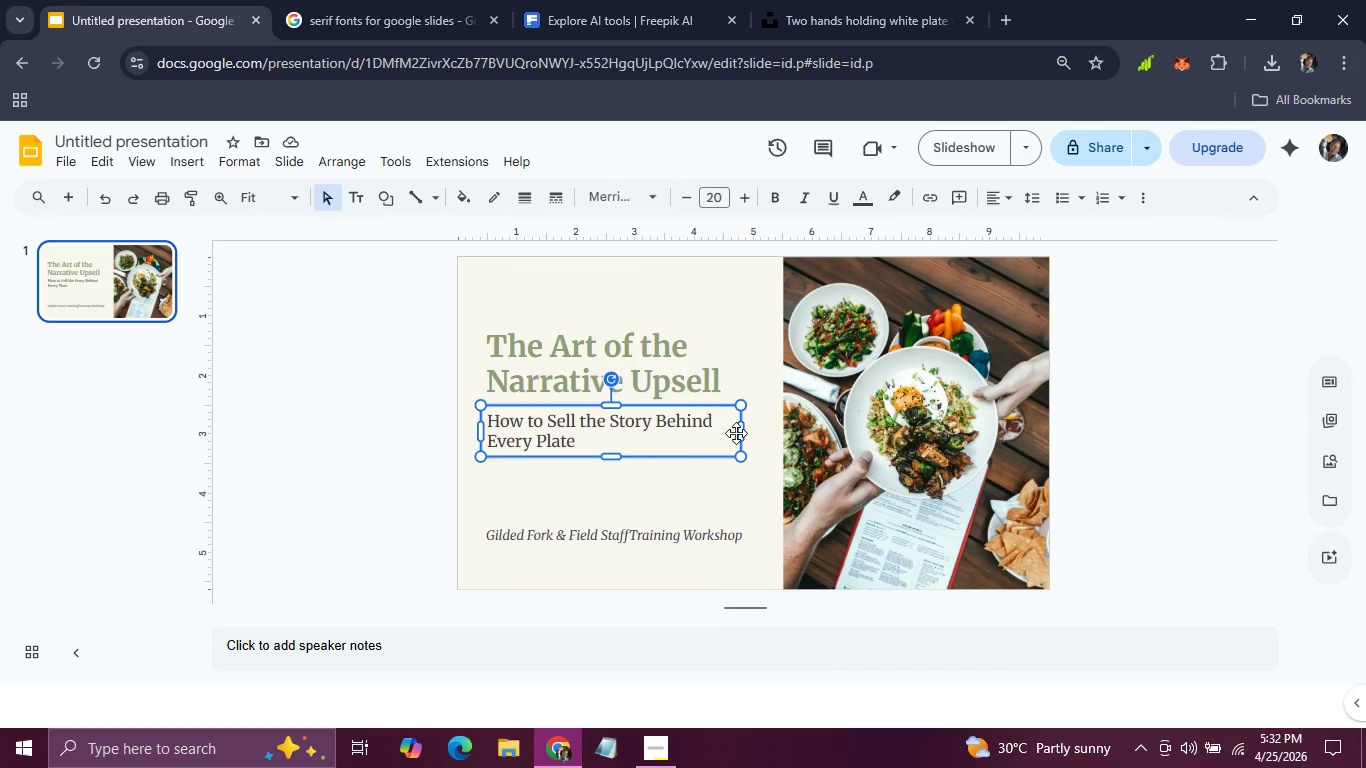 
left_click_drag(start_coordinate=[742, 433], to_coordinate=[767, 430])
 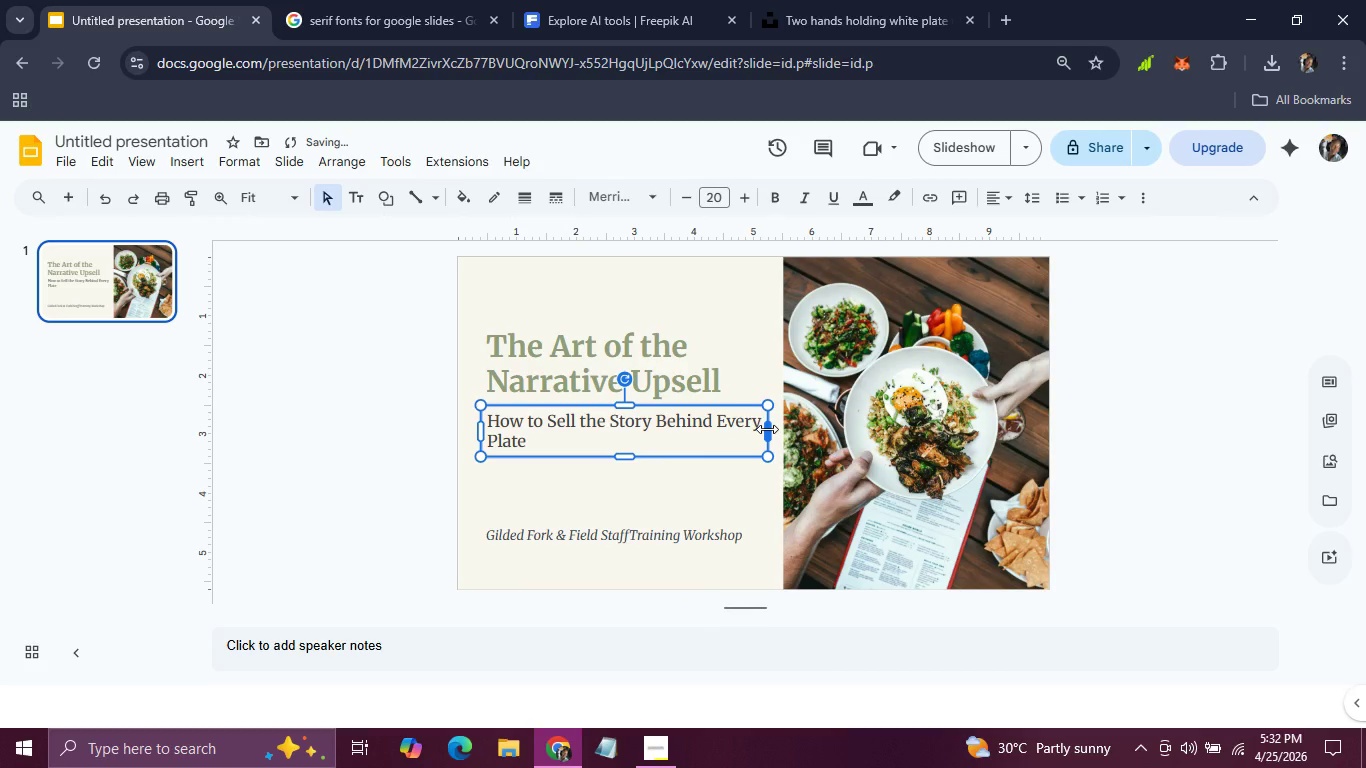 
key(Control+Z)
 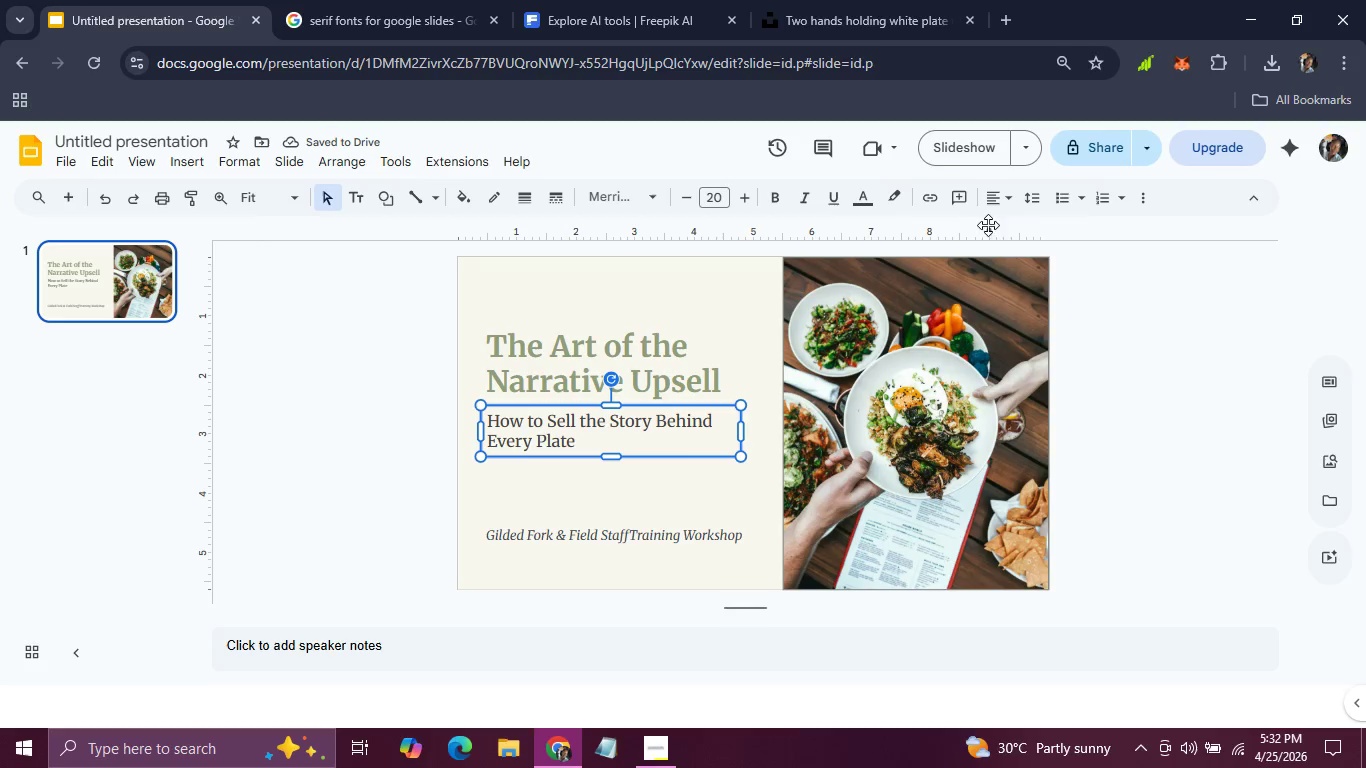 
left_click([863, 198])
 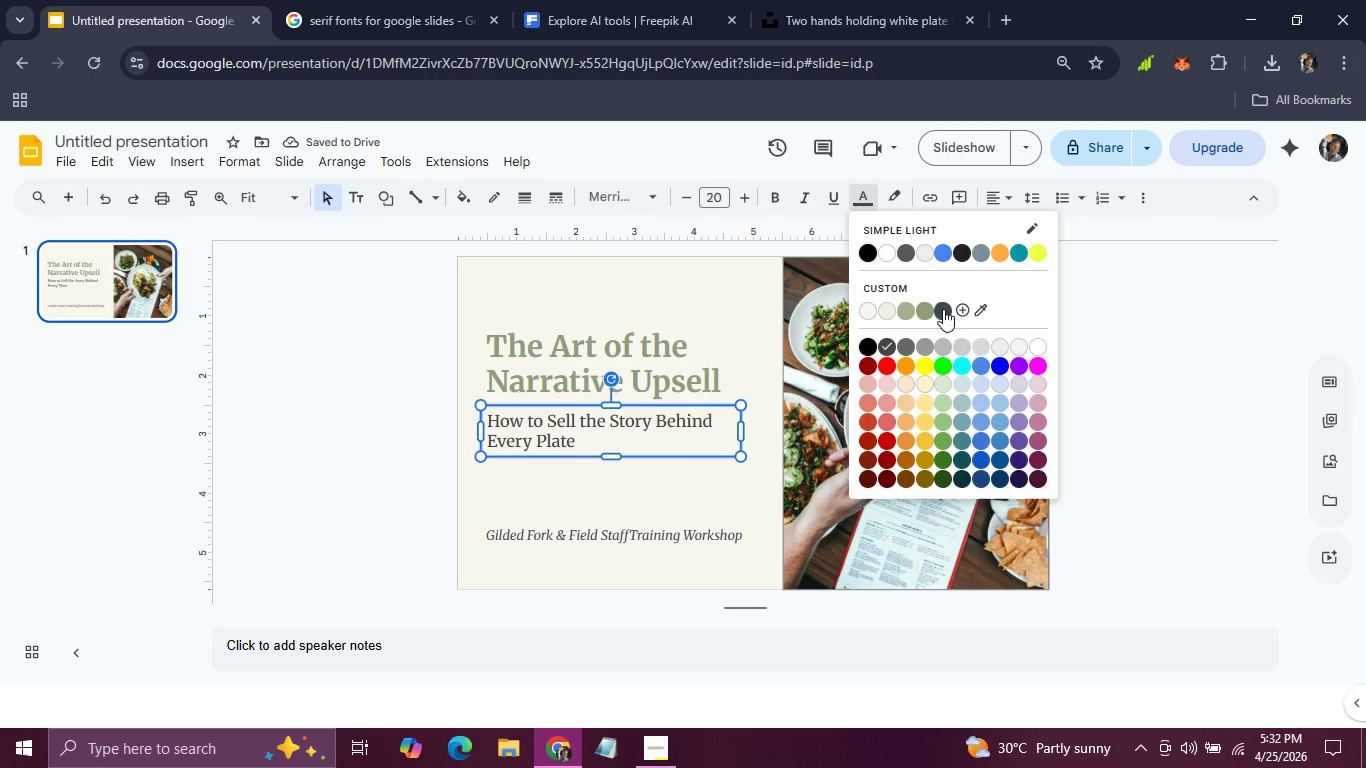 
left_click([943, 310])
 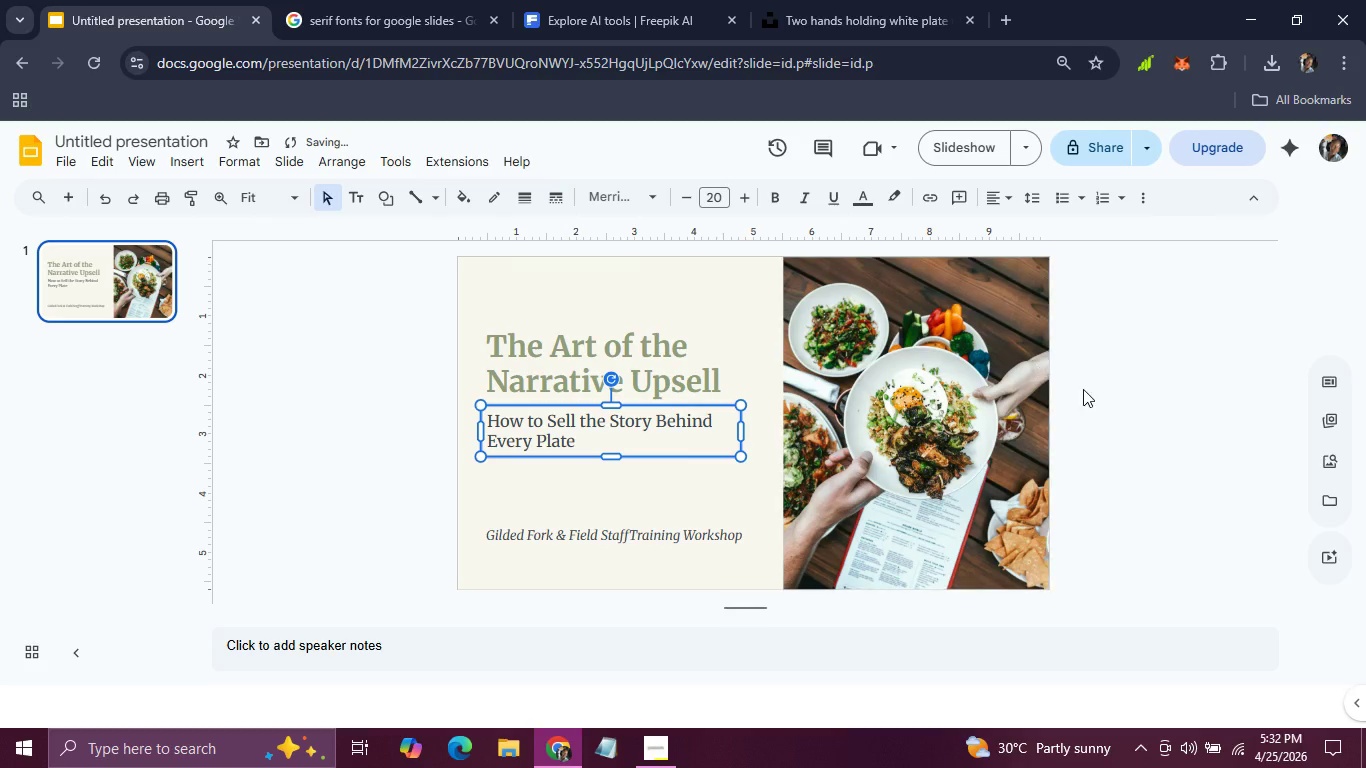 
left_click([1097, 394])
 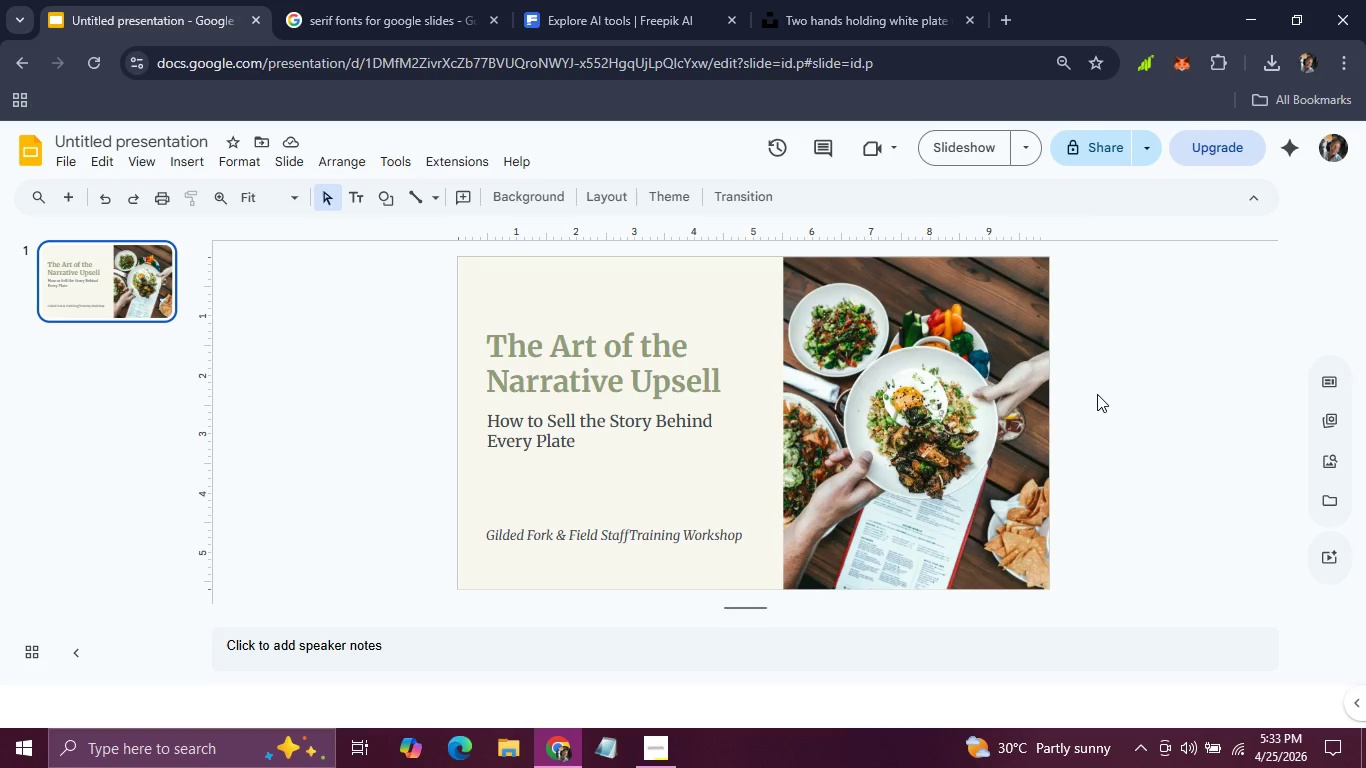 
wait(17.06)
 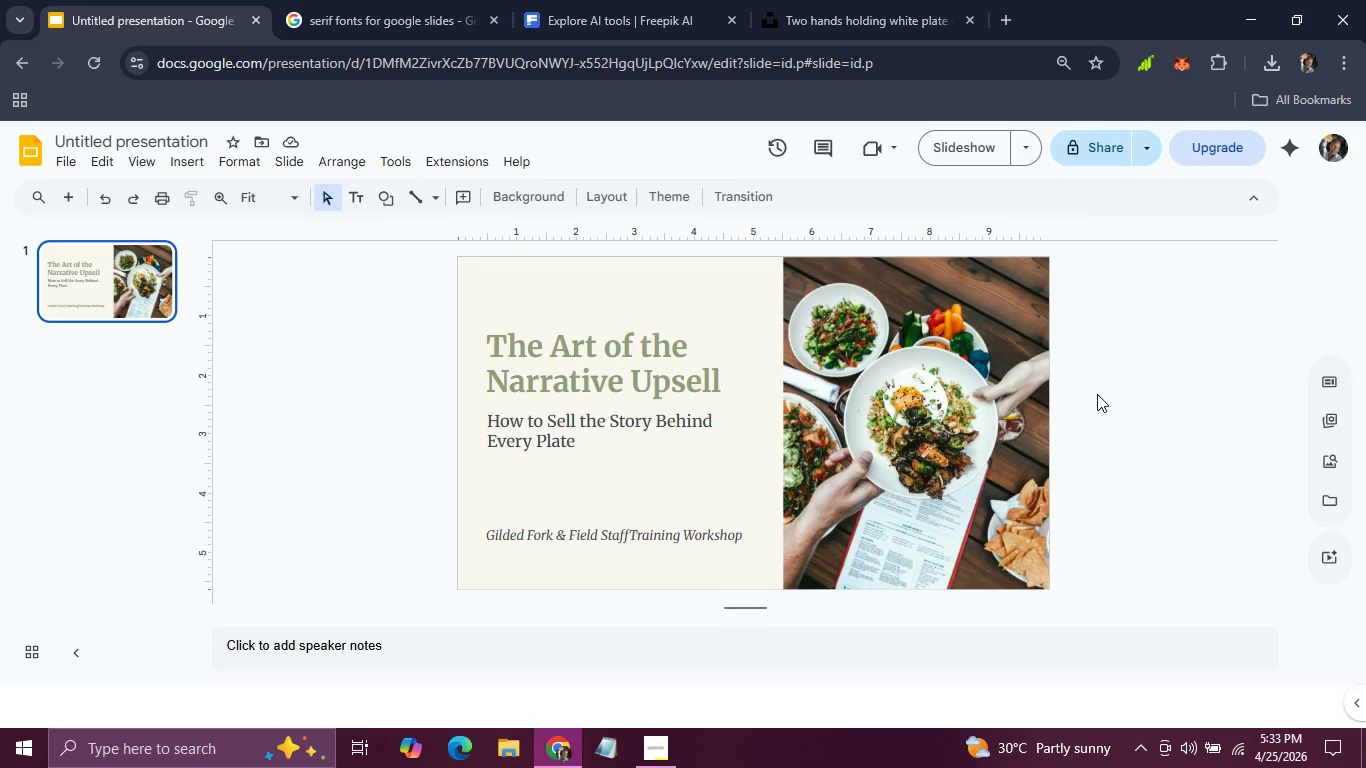 
left_click([61, 201])
 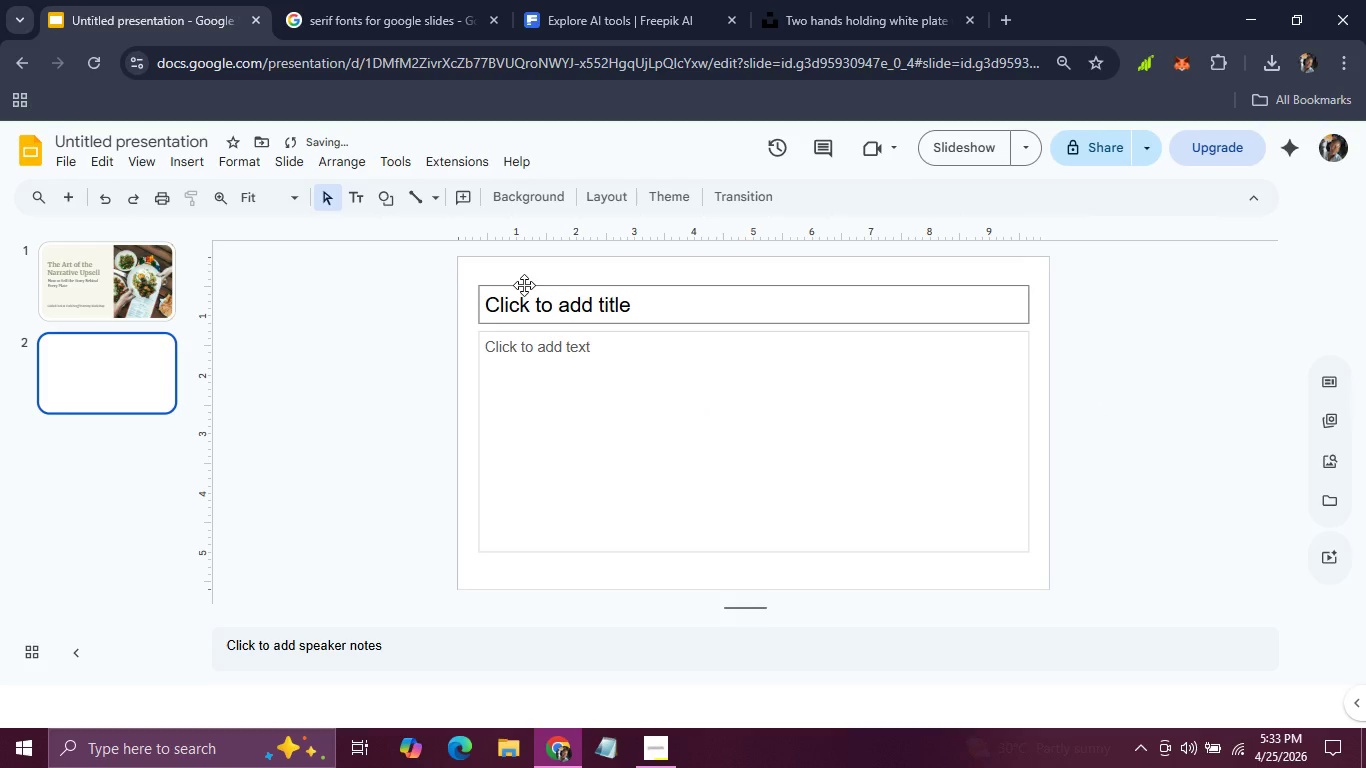 
left_click([524, 288])
 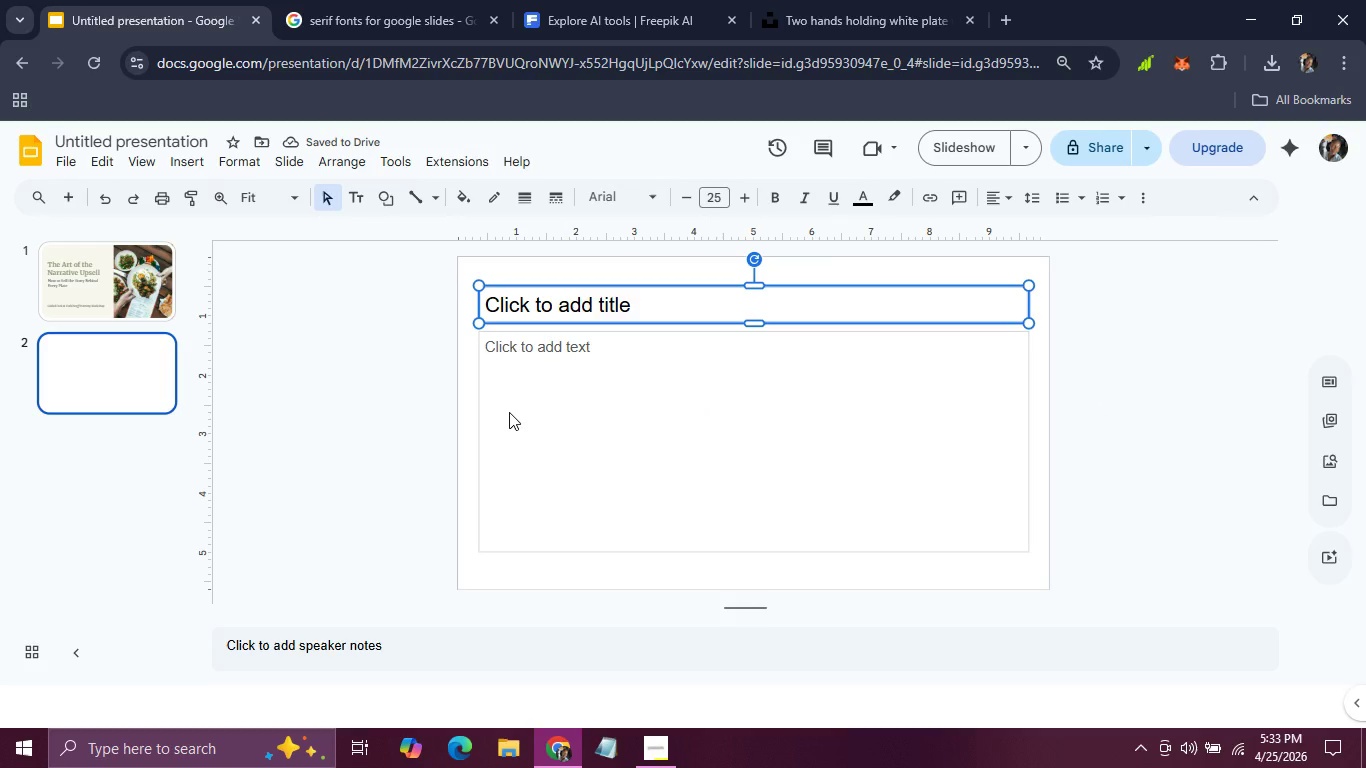 
hold_key(key=ShiftLeft, duration=0.7)
left_click([509, 412])
 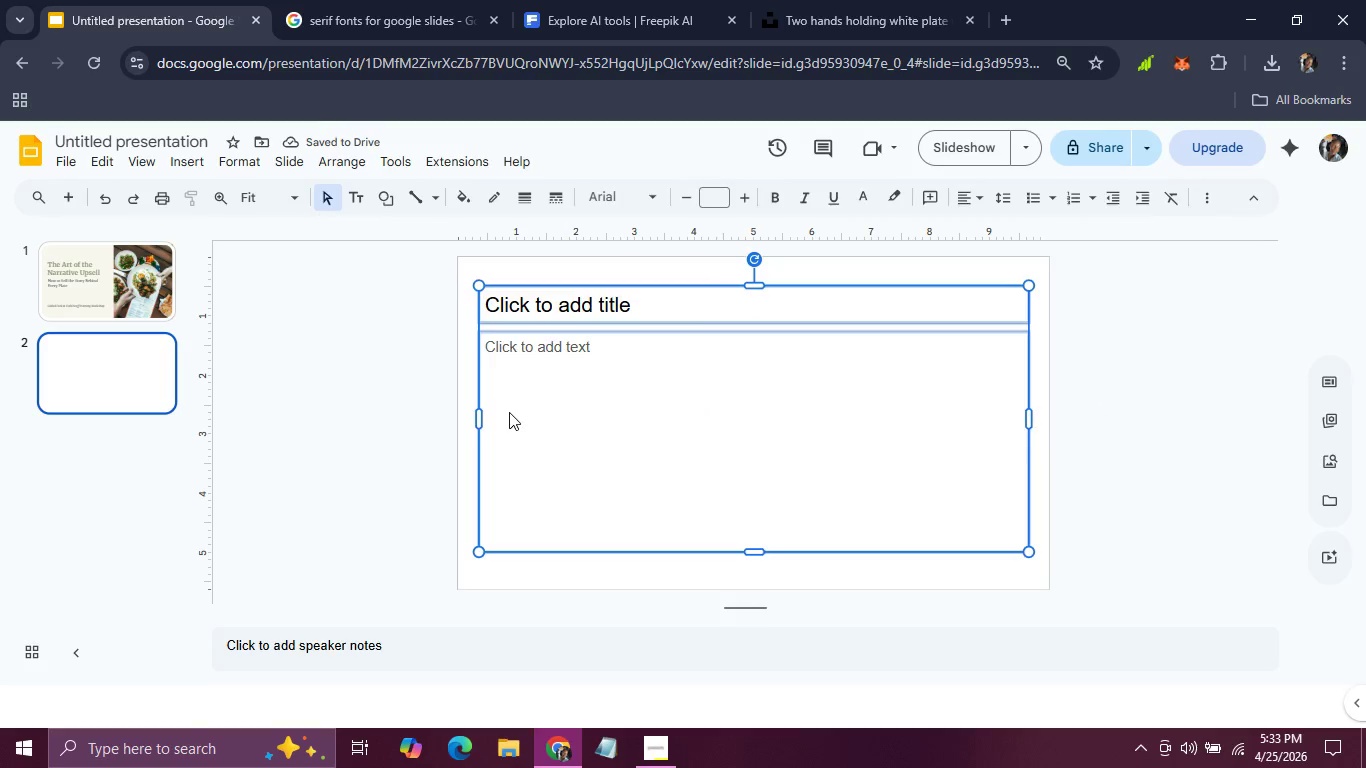 
key(Backspace)
 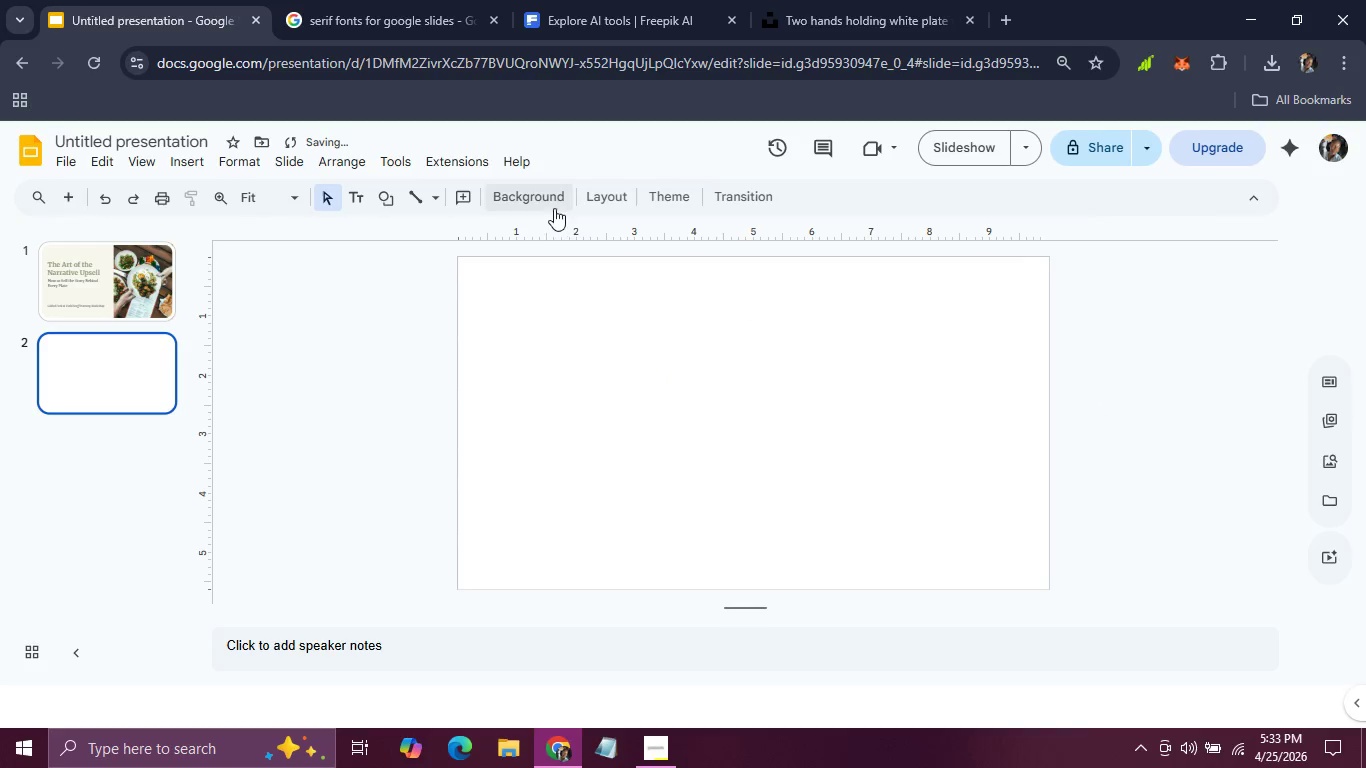 
left_click([553, 199])
 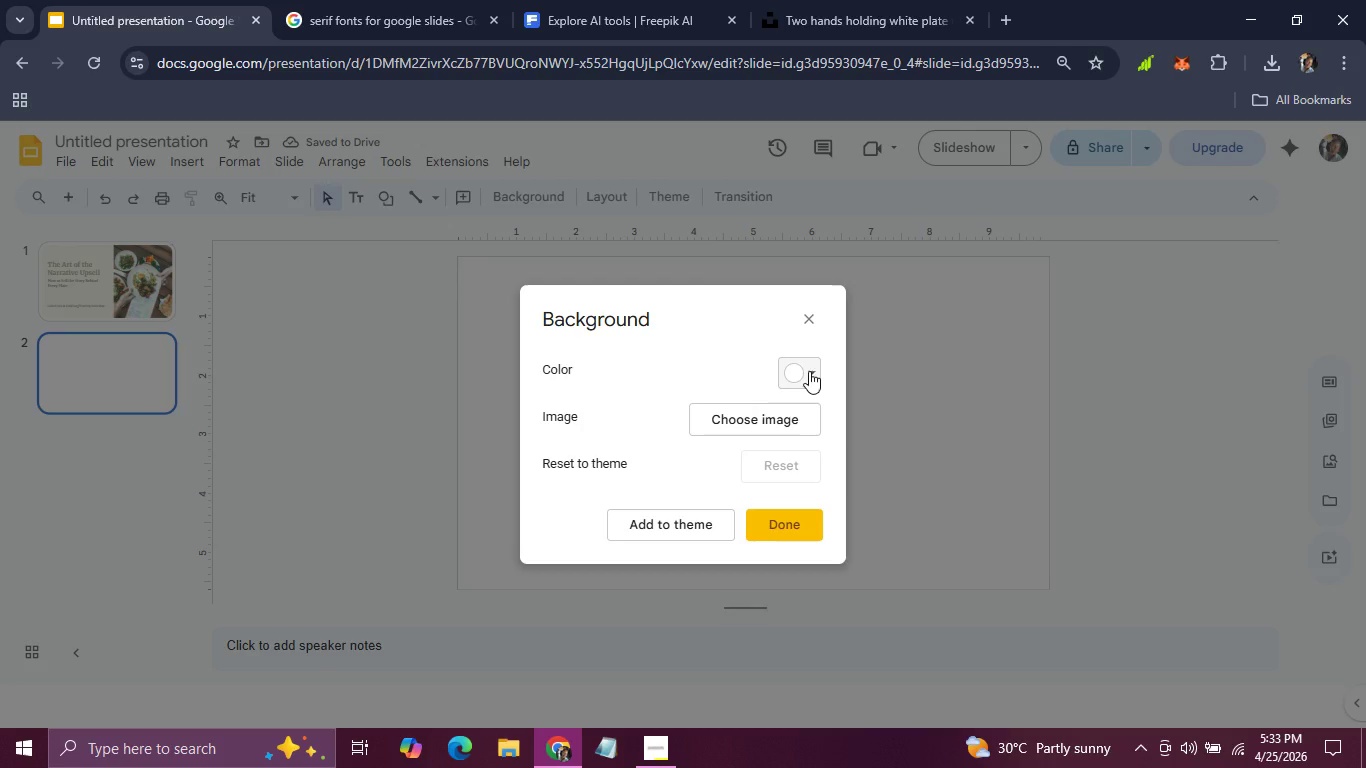 
left_click([808, 371])
 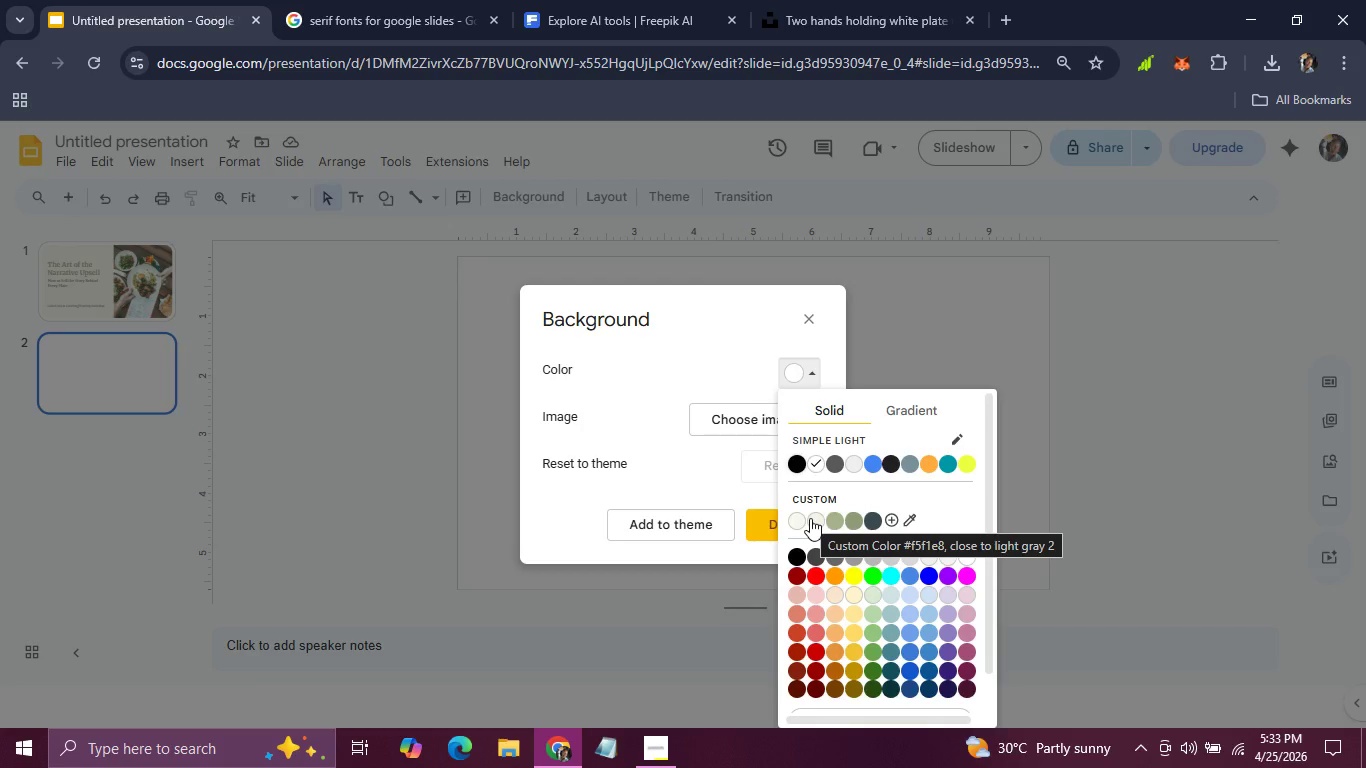 
left_click([798, 518])
 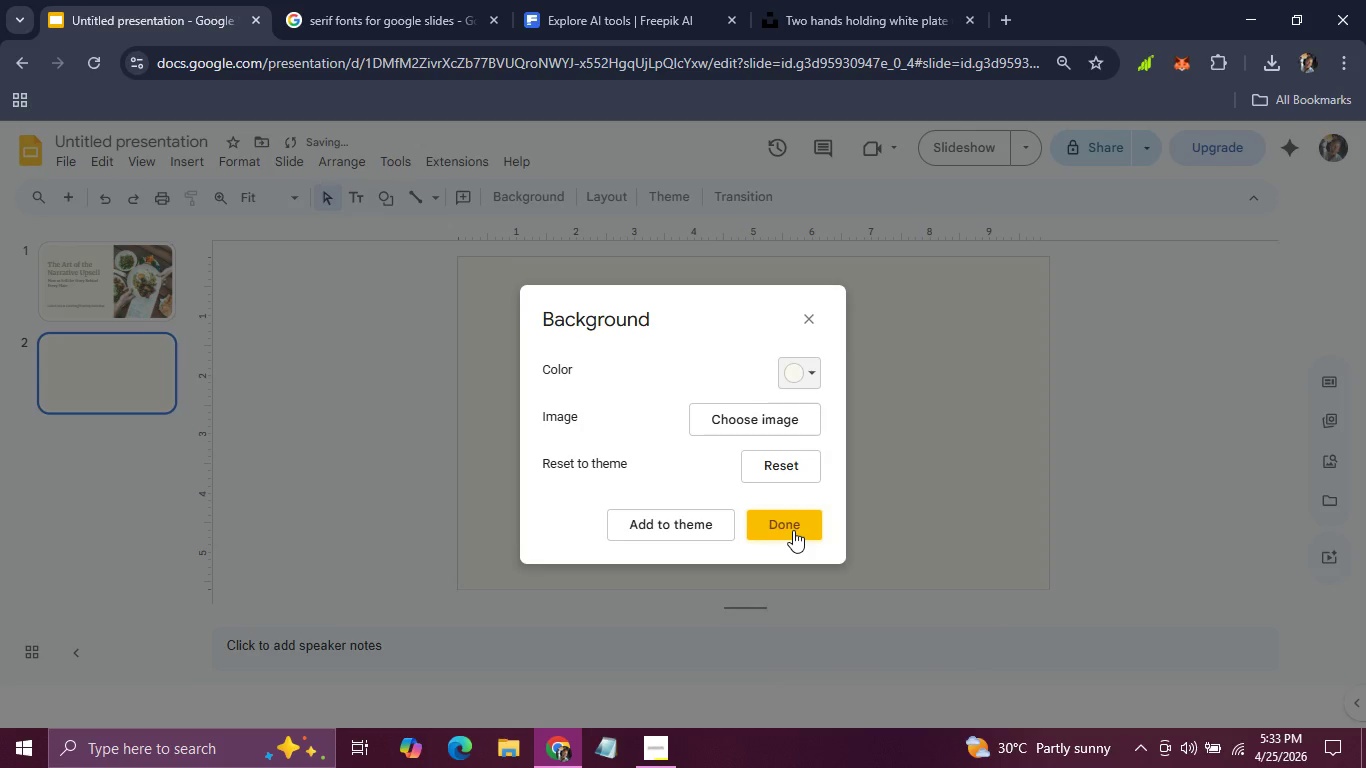 
left_click([792, 532])
 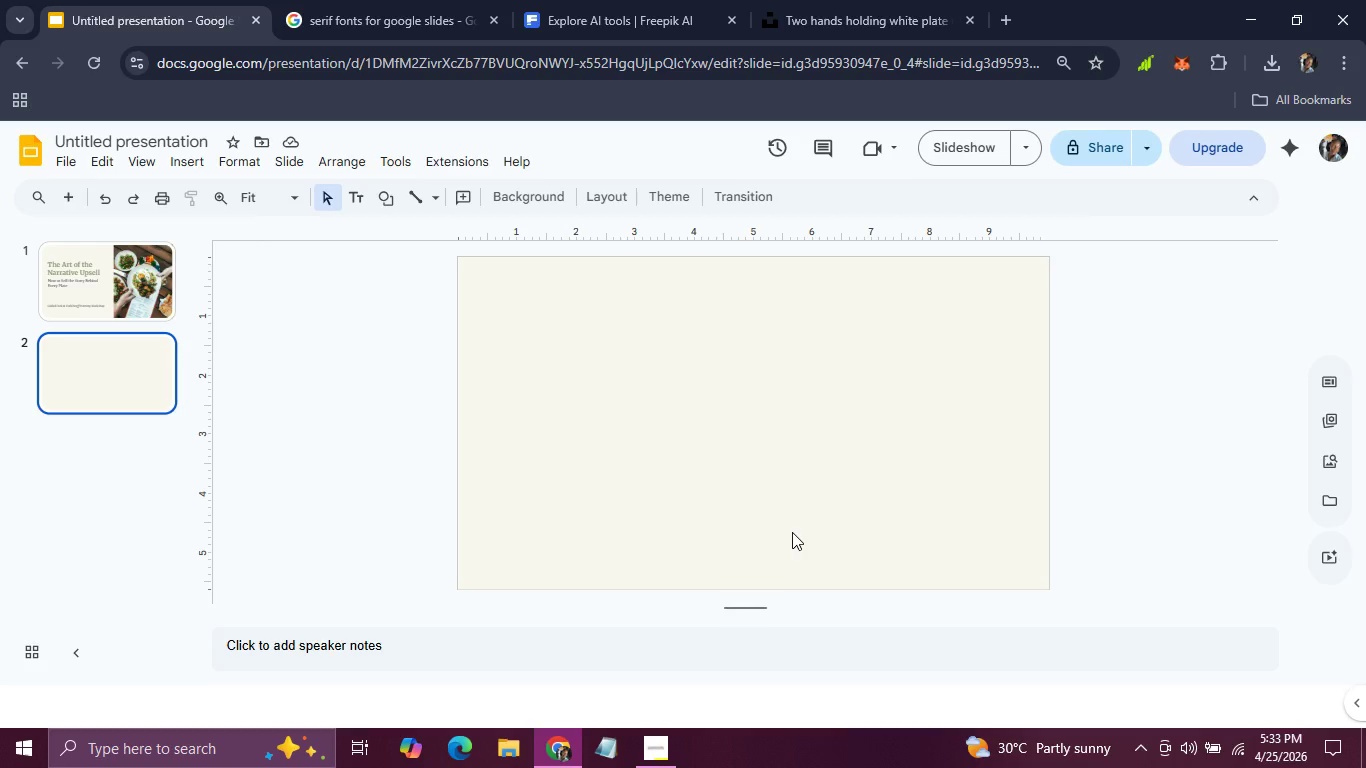 
wait(36.34)
 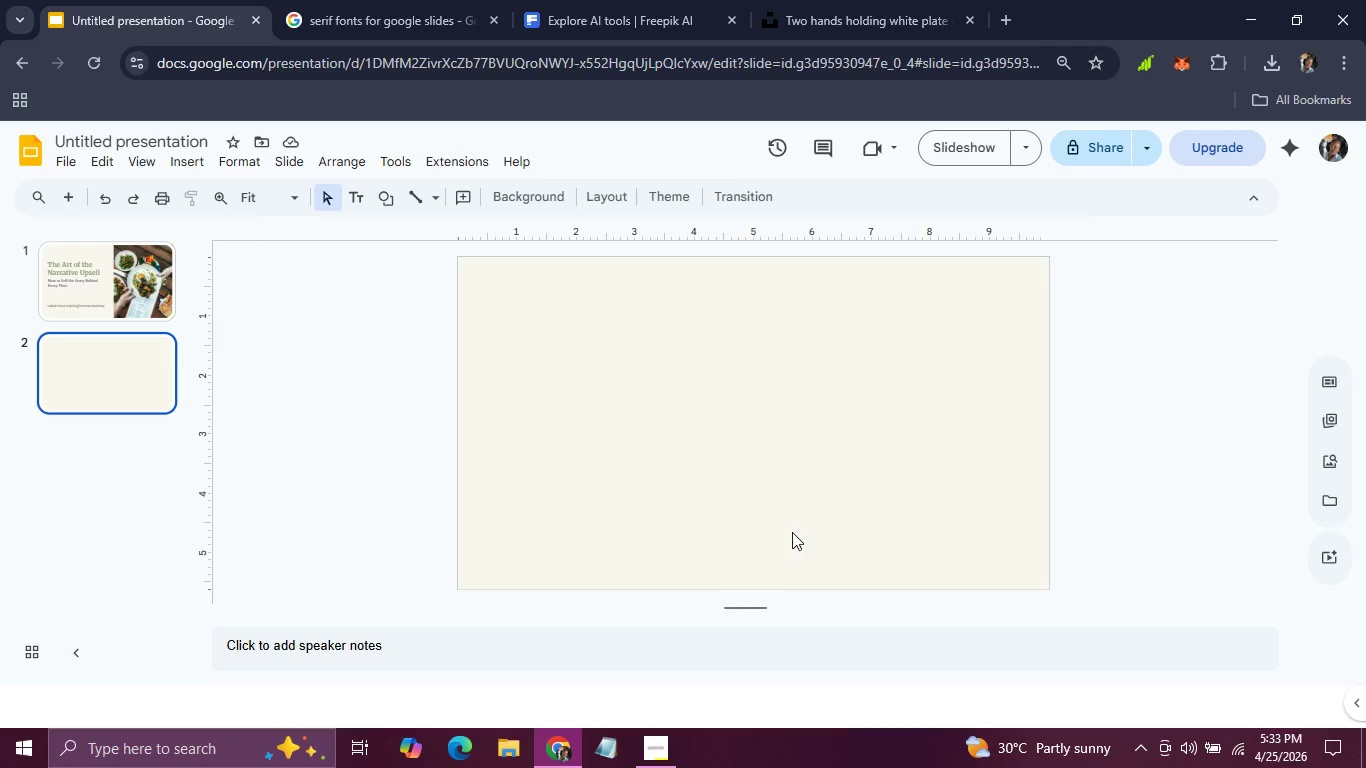 
left_click([50, 281])
 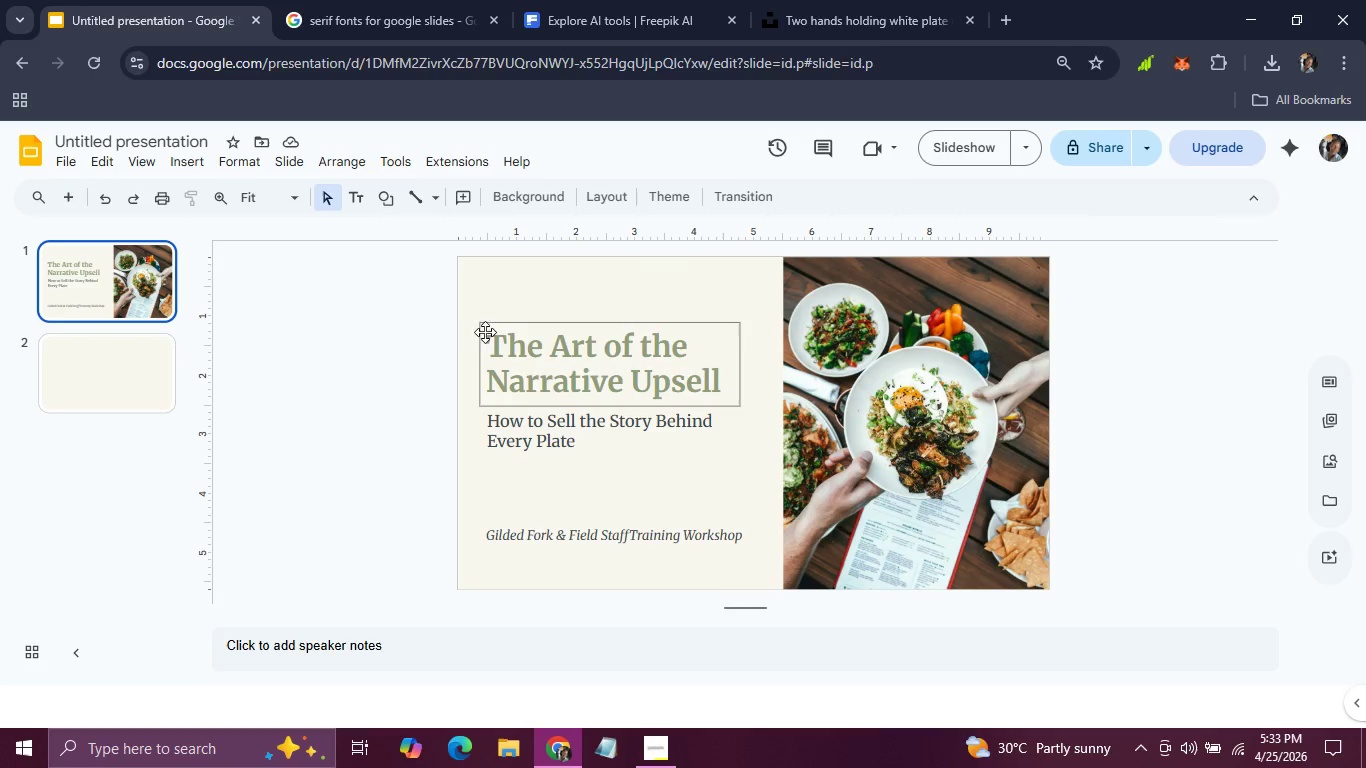 
left_click([486, 332])
 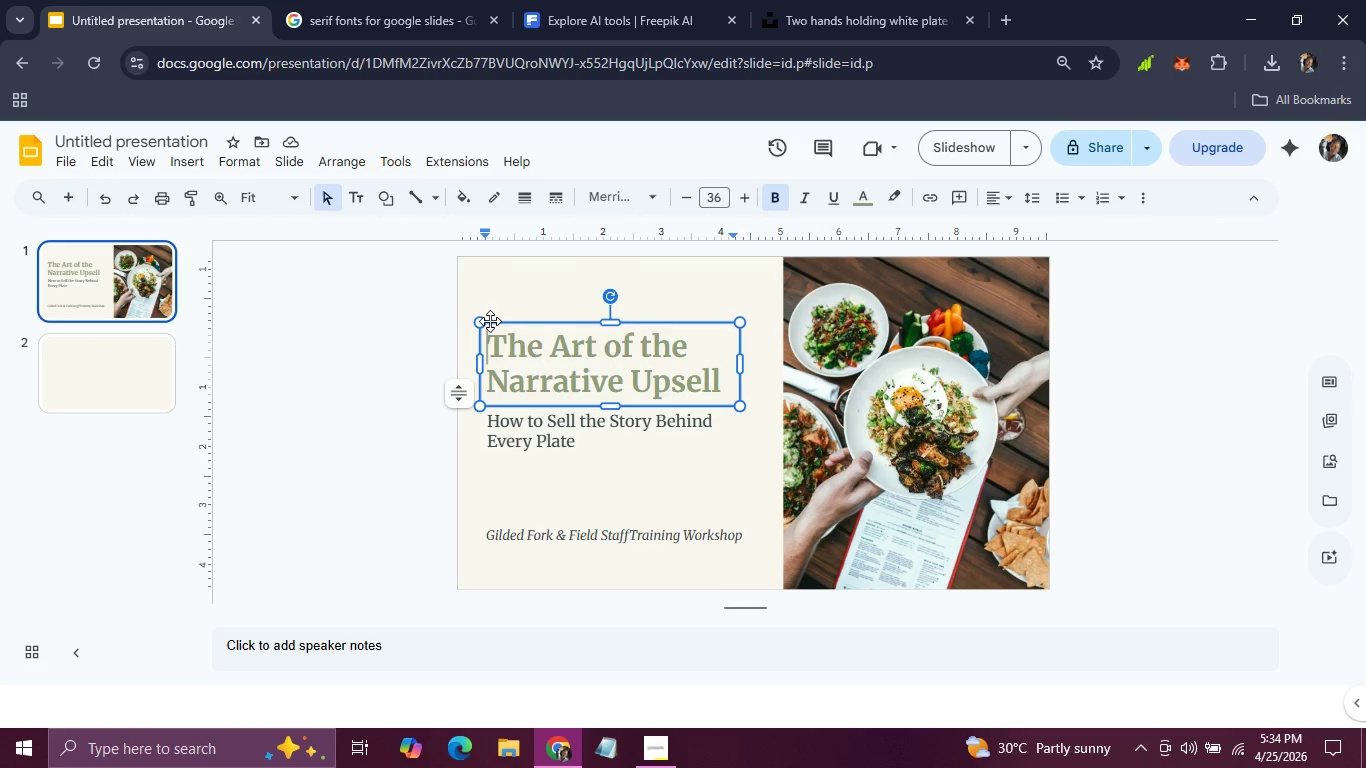 
left_click([490, 322])
 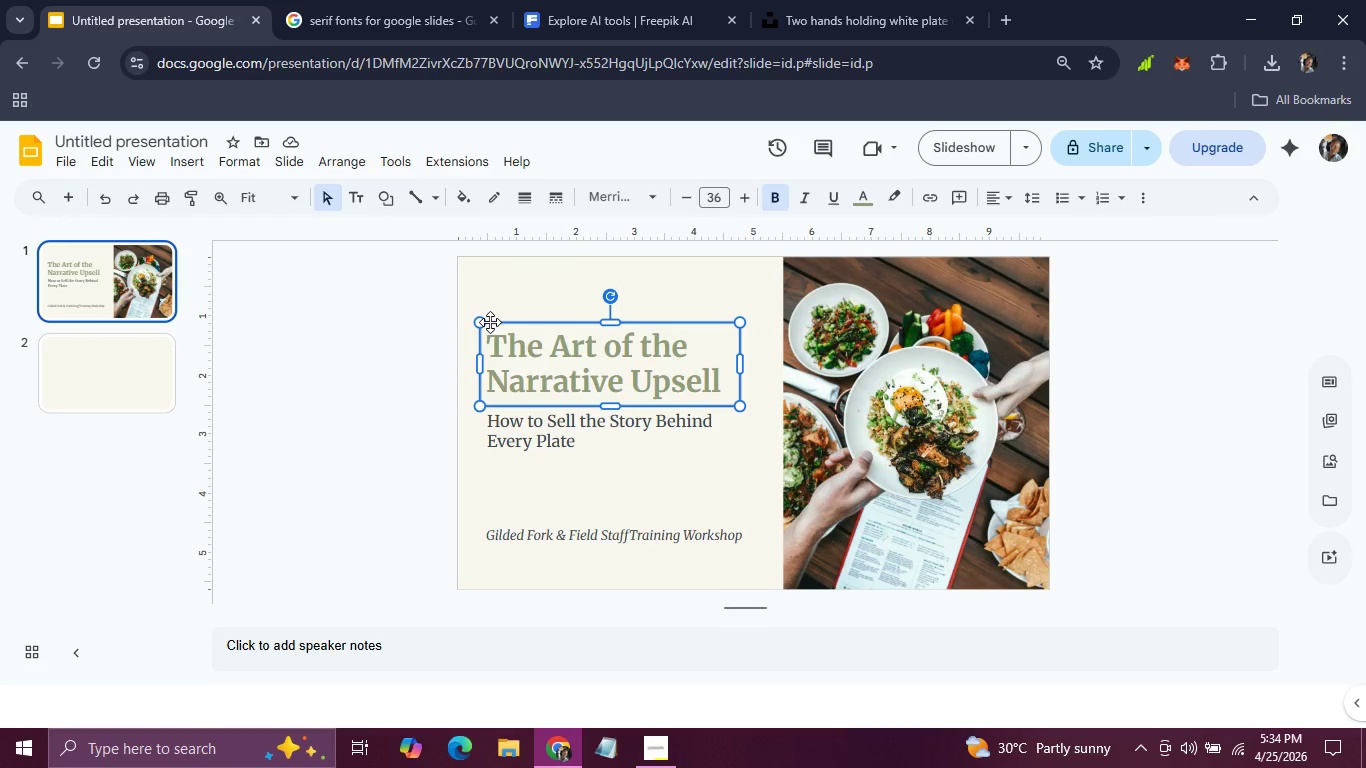 
key(Control+C)
 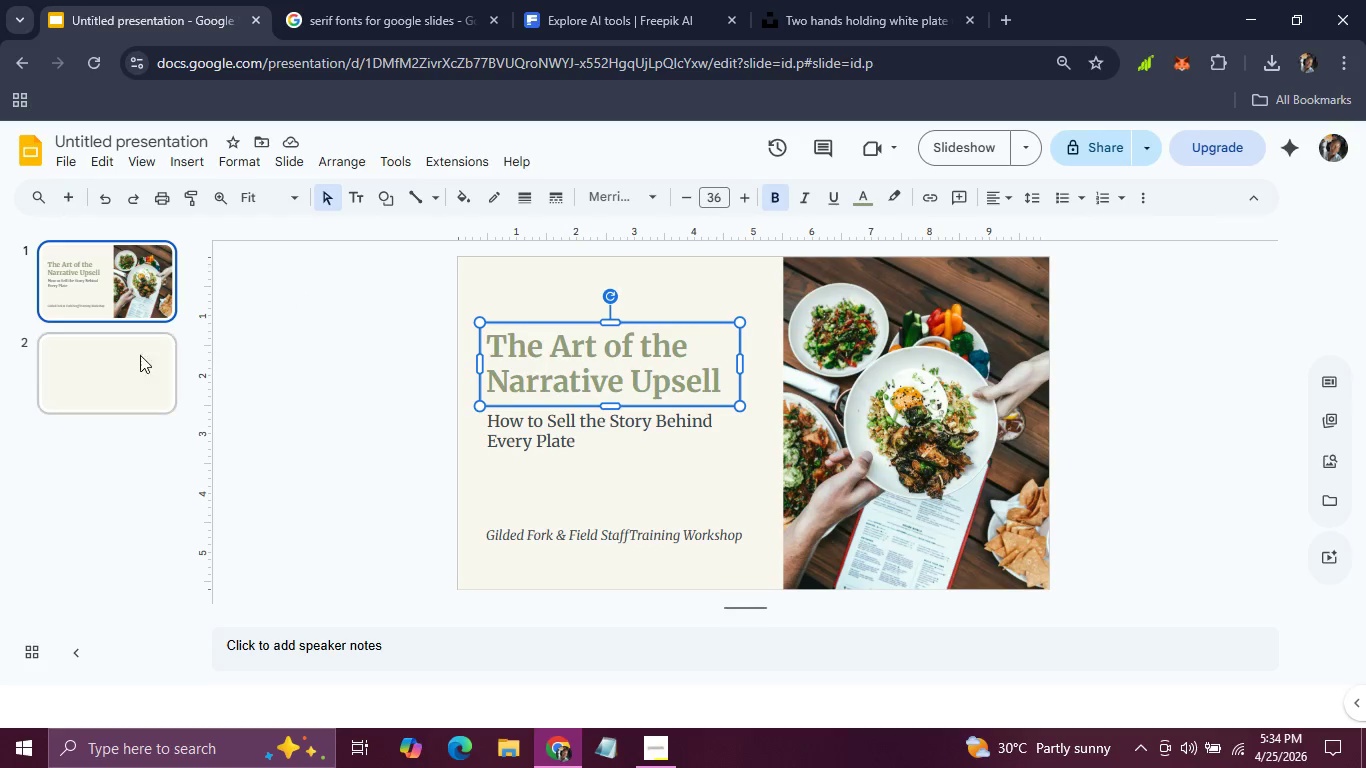 
left_click([126, 353])
 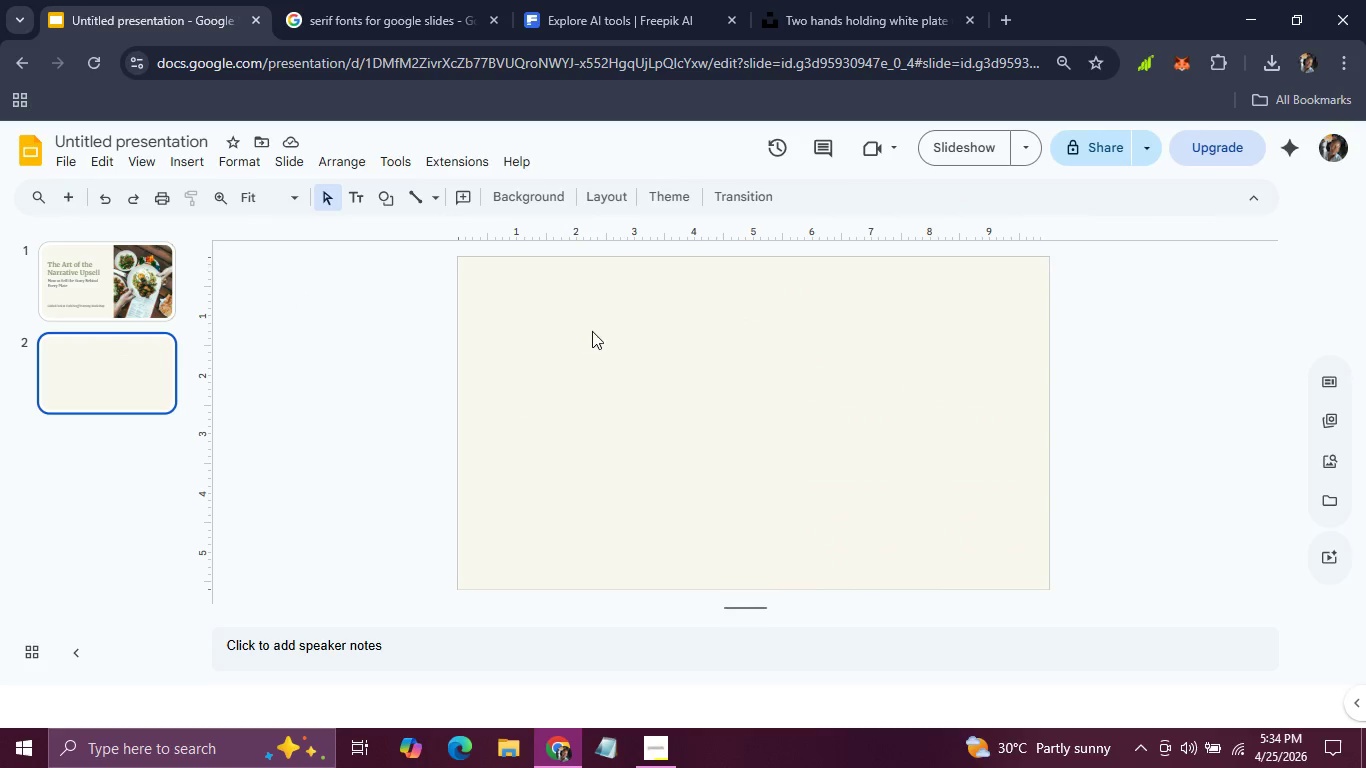 
key(Control+V)
 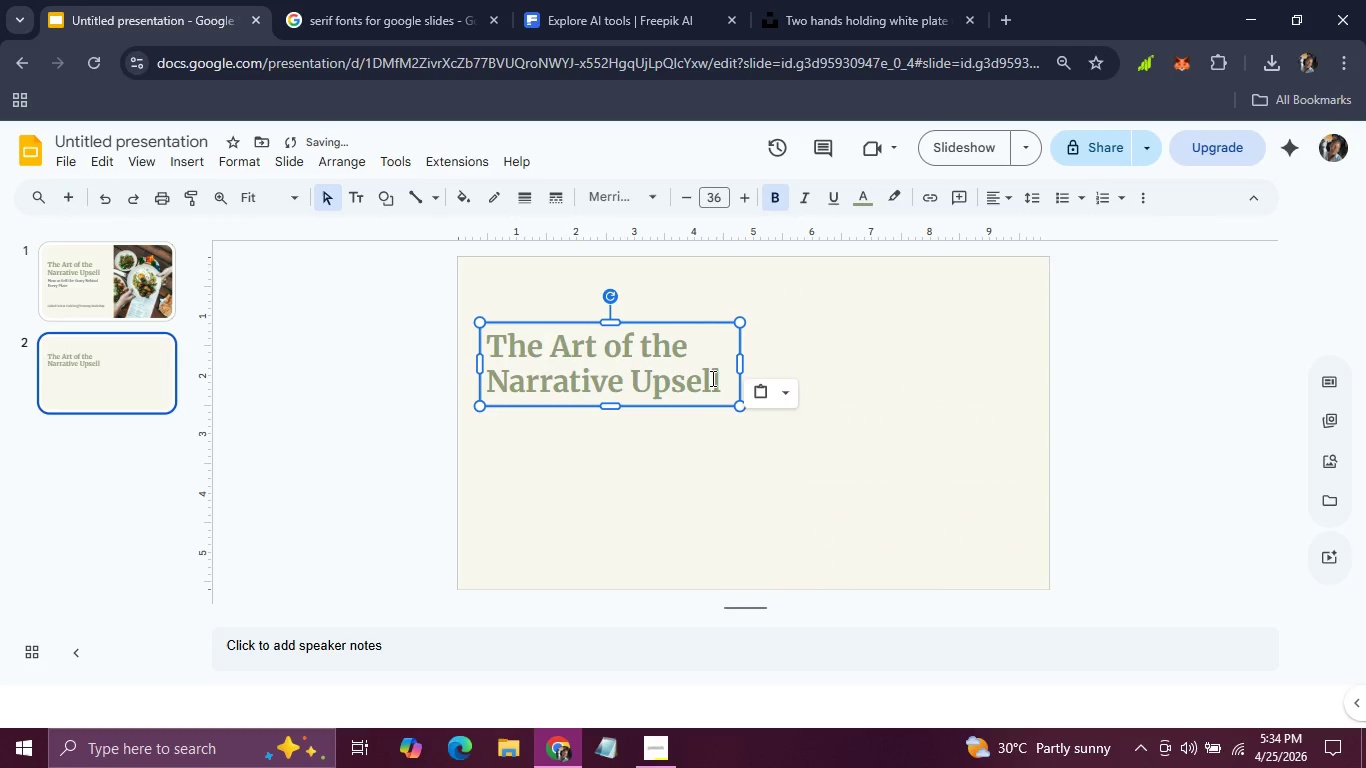 
left_click_drag(start_coordinate=[717, 379], to_coordinate=[464, 319])
 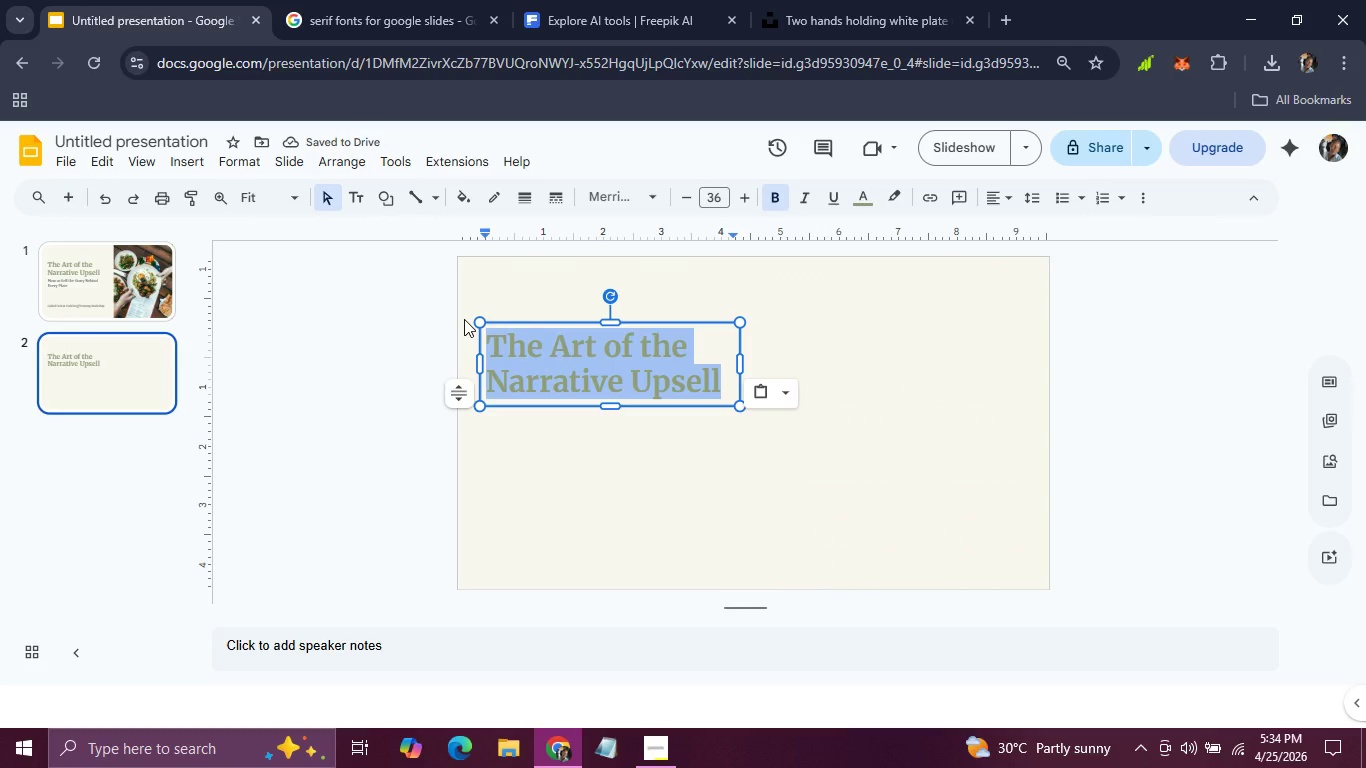 
type(Guests d)
key(Backspace)
type(Don;)
key(Backspace)
type('t Just Buy Any )
key(Backspace)
key(Backspace)
key(Backspace)
key(Backspace)
type(Food)
 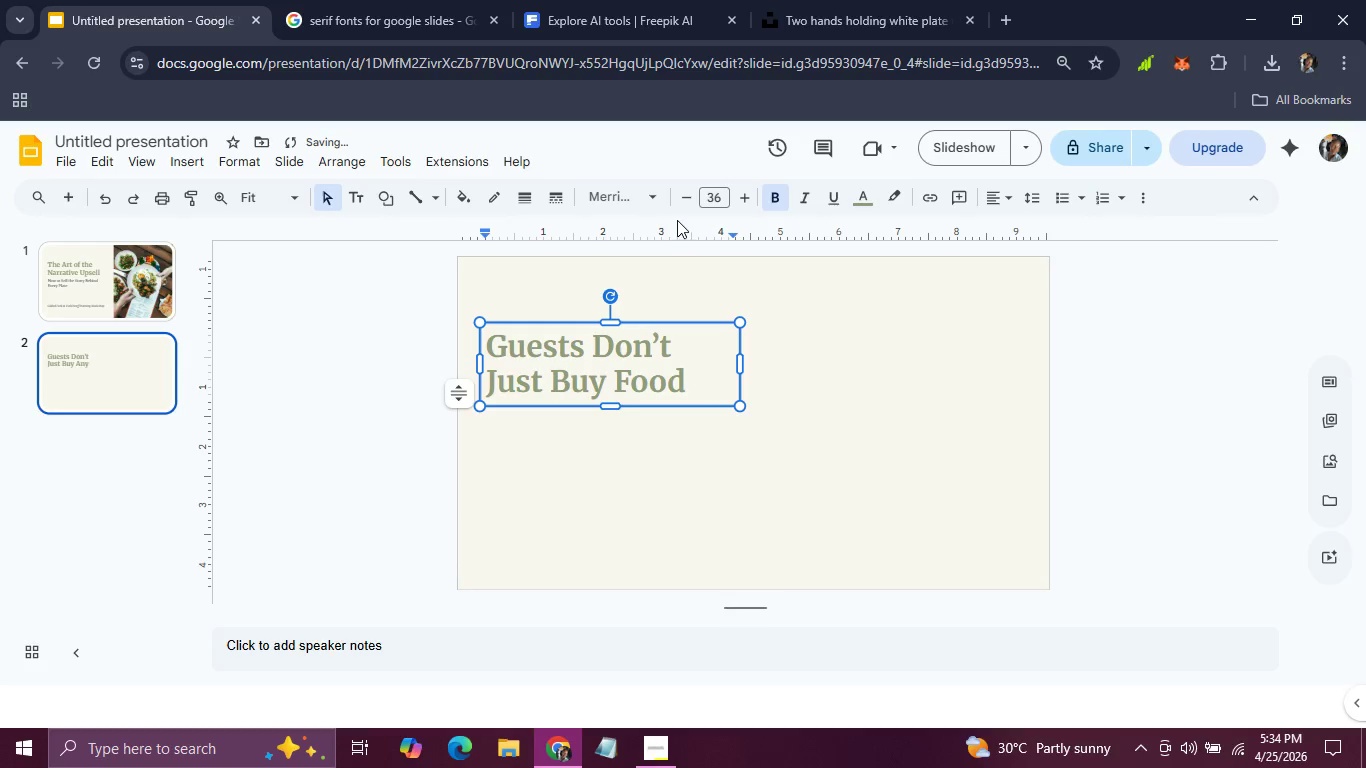 
left_click([782, 332])
 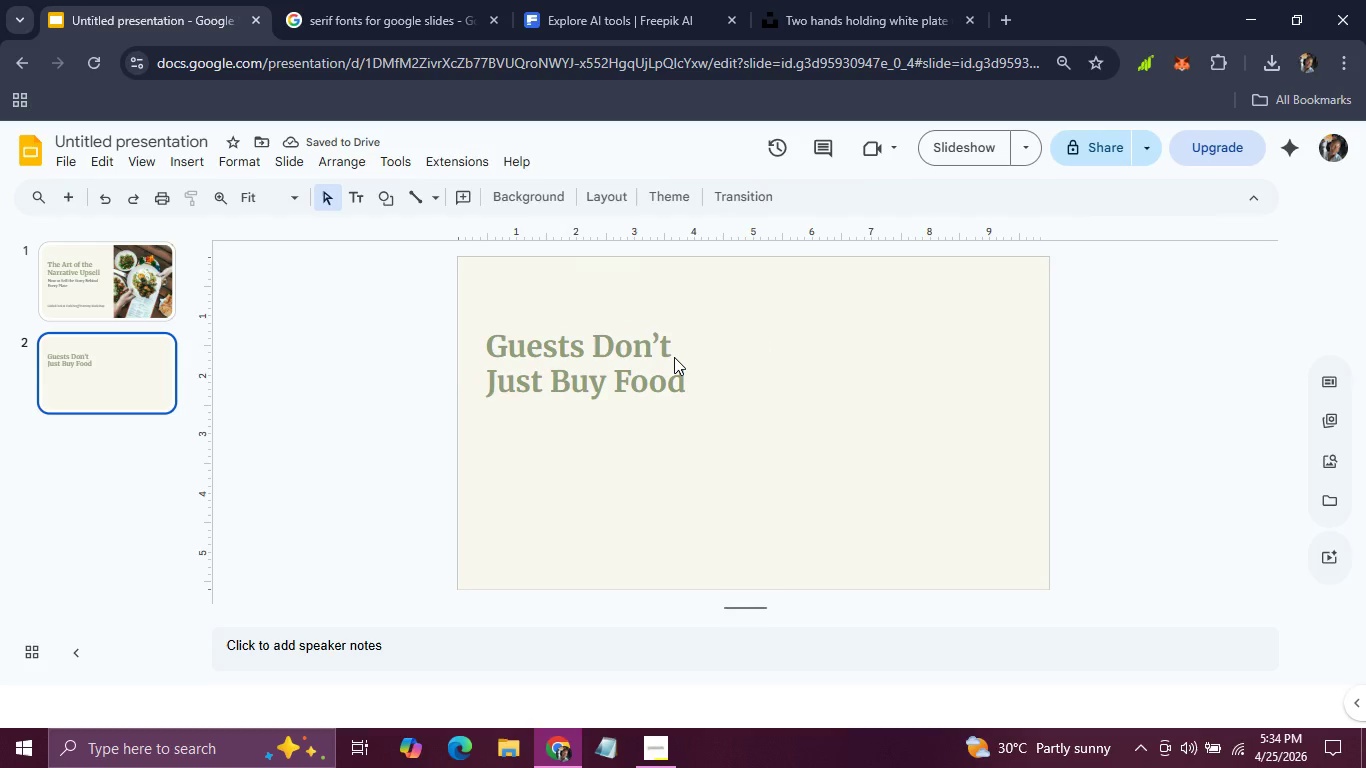 
left_click([674, 357])
 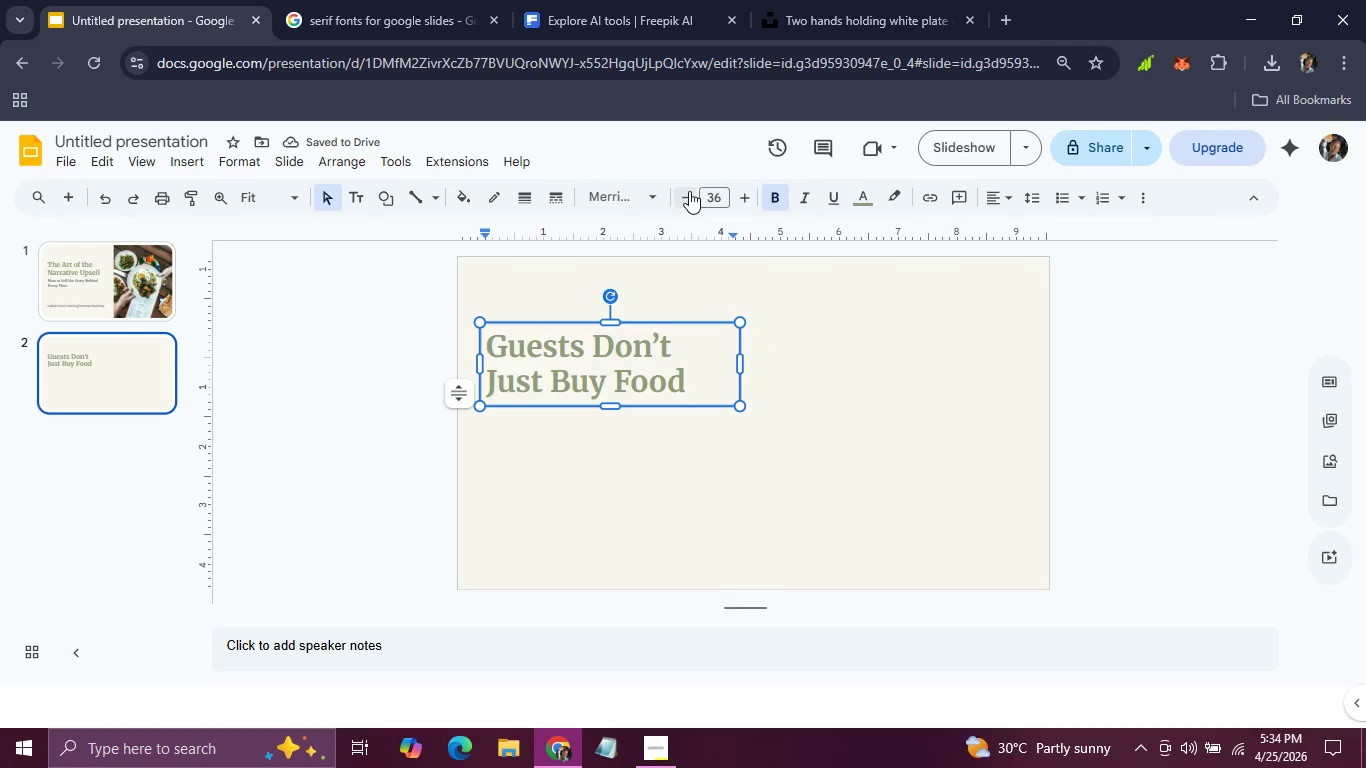 
double_click([689, 191])
 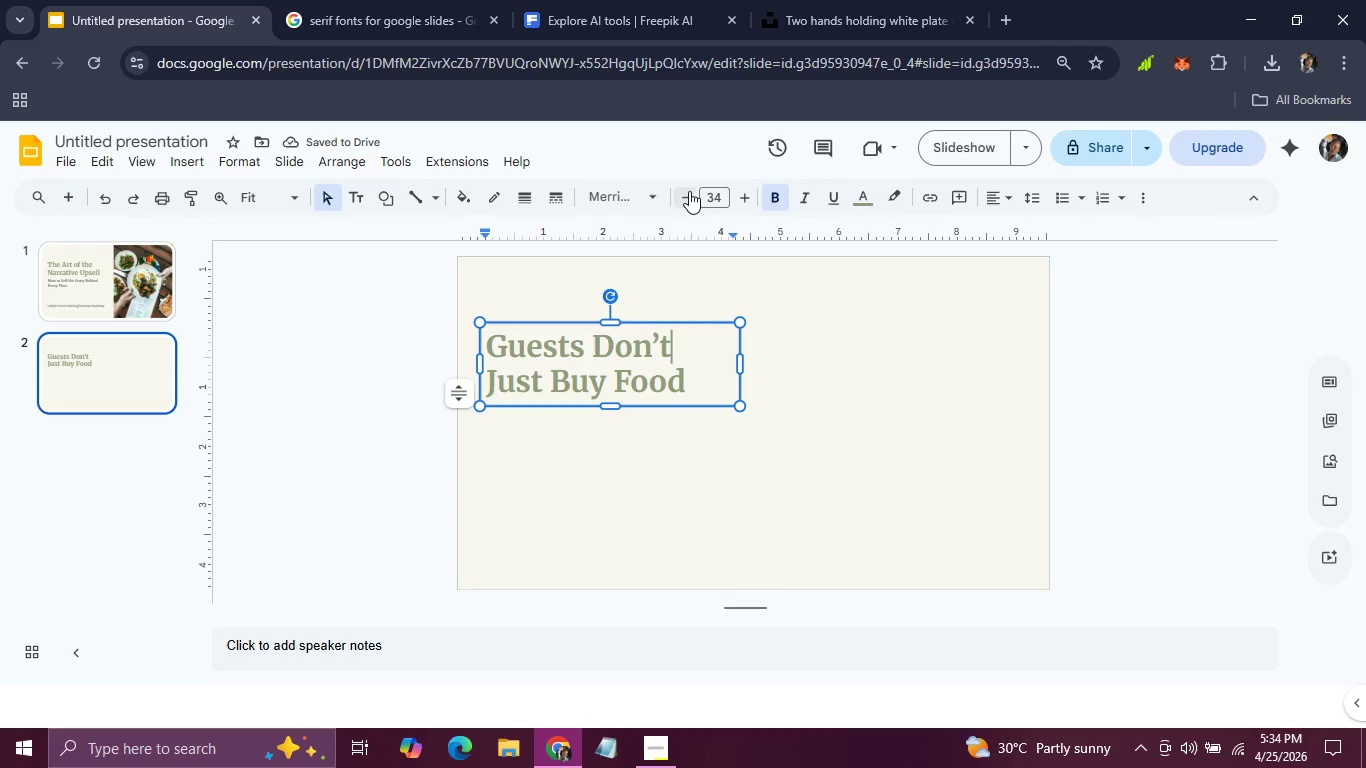 
triple_click([689, 191])
 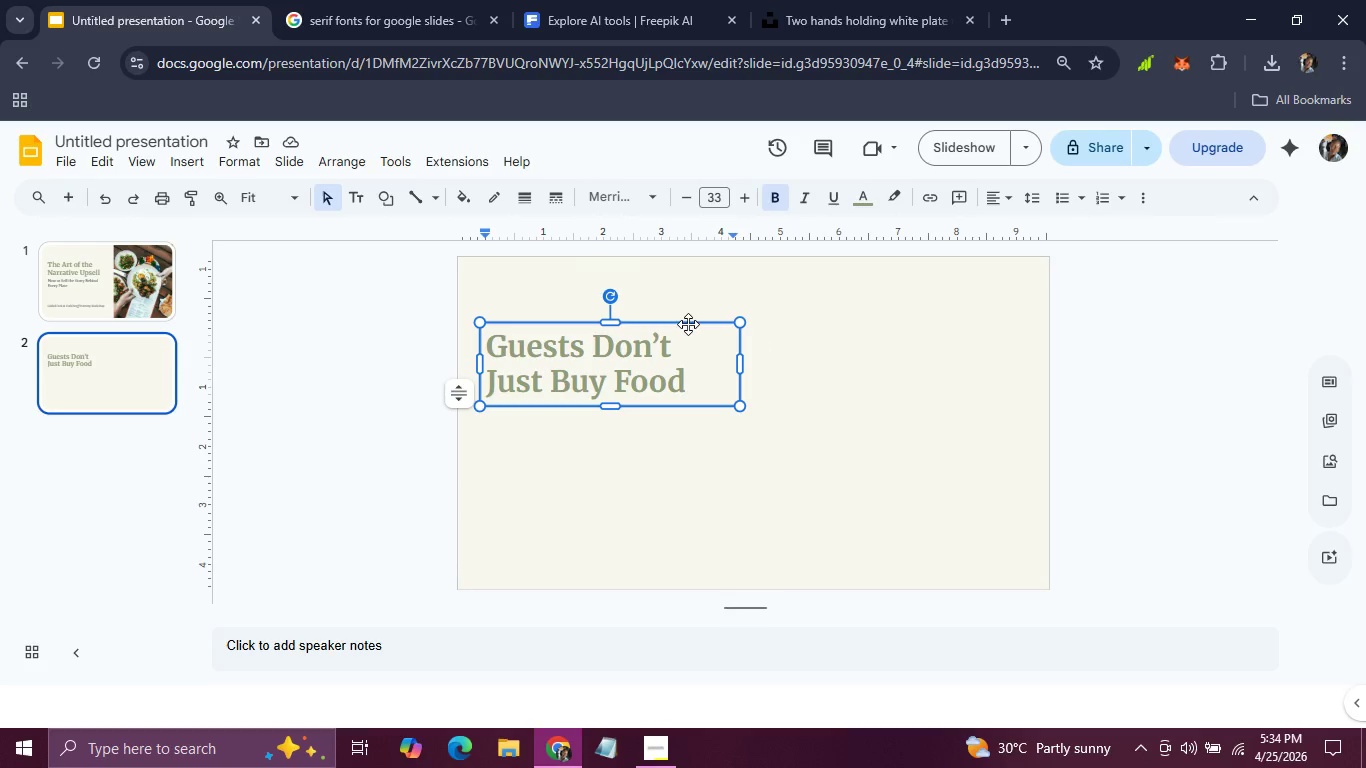 
left_click([688, 324])
 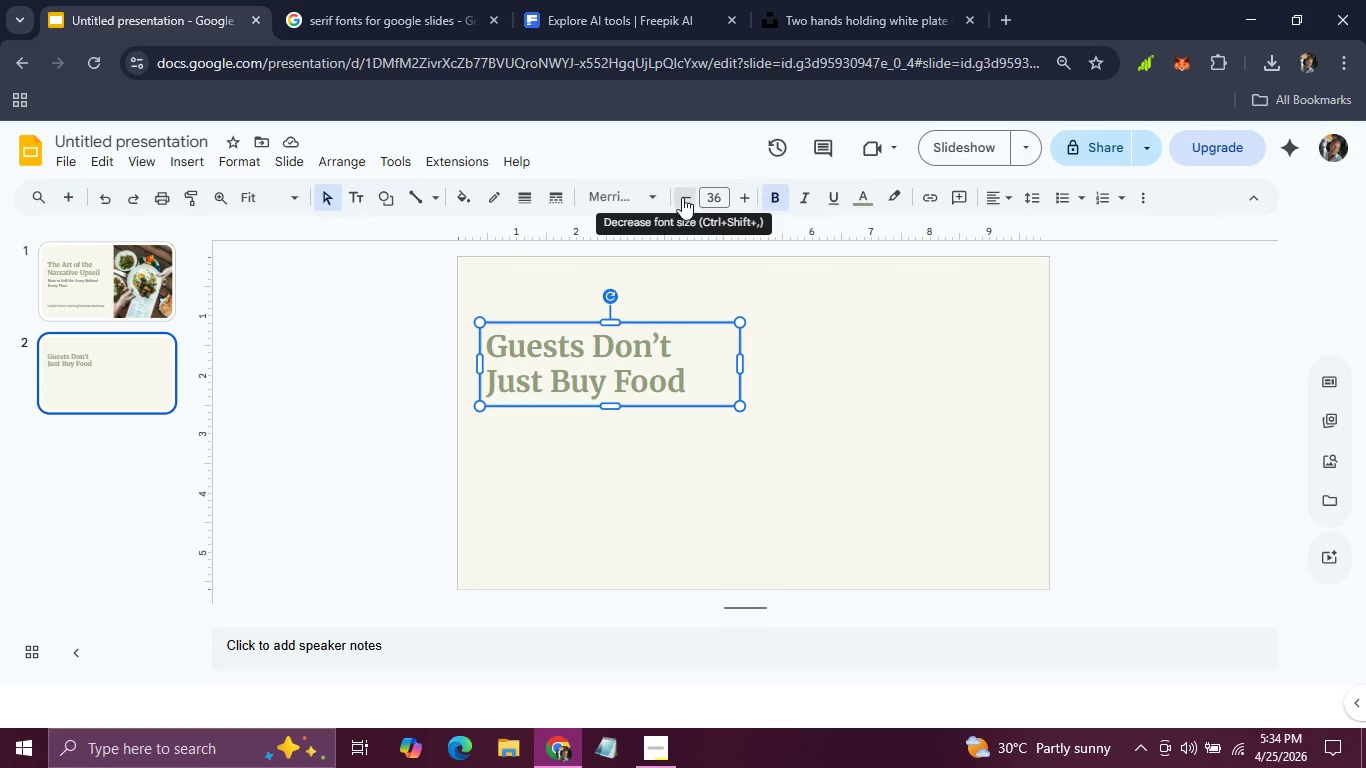 
double_click([682, 197])
 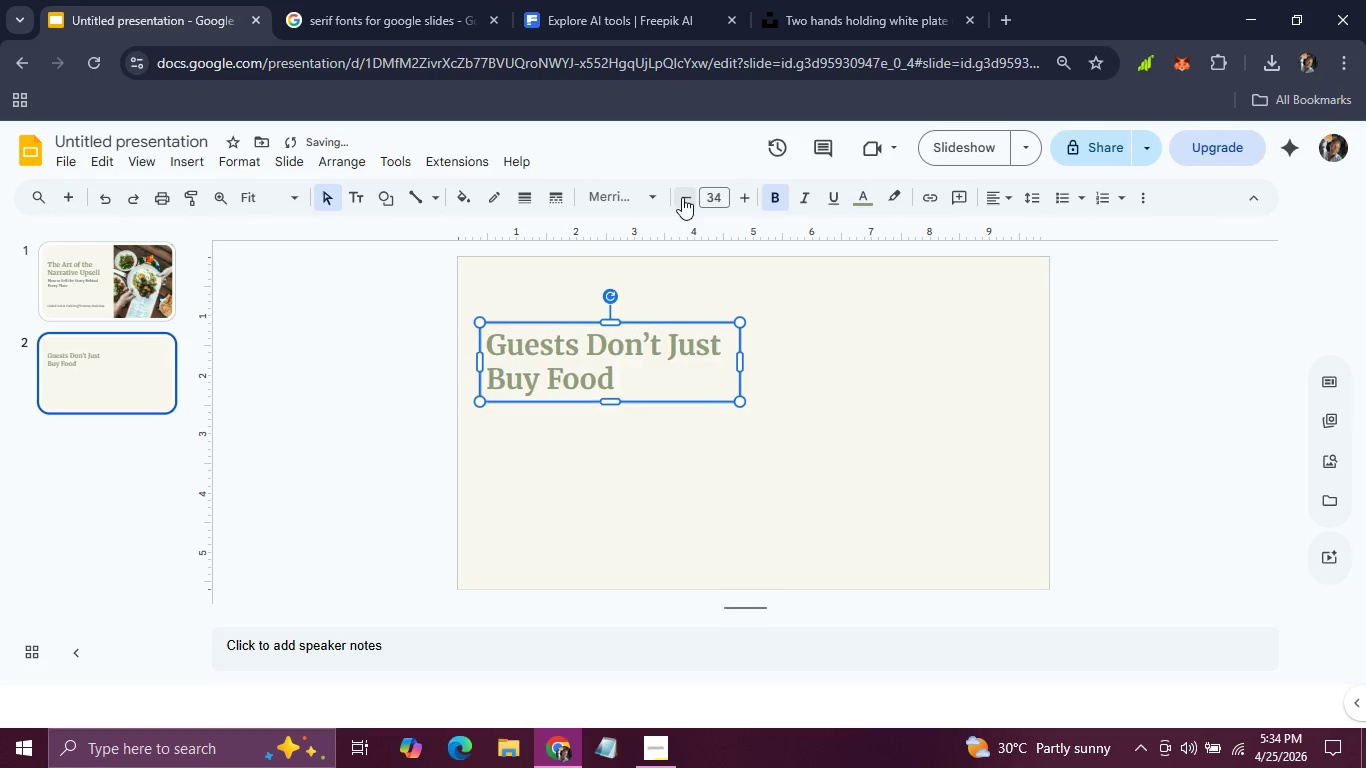 
triple_click([682, 197])
 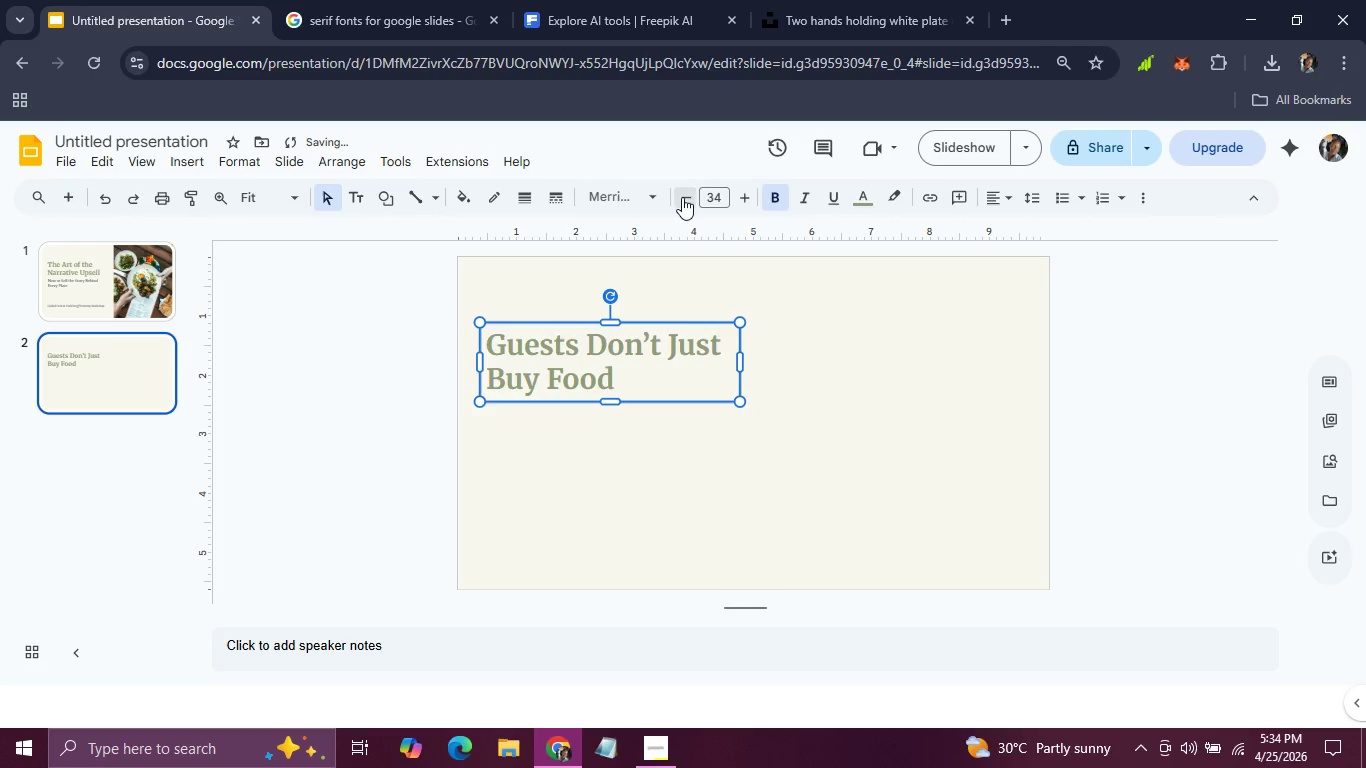 
triple_click([682, 197])
 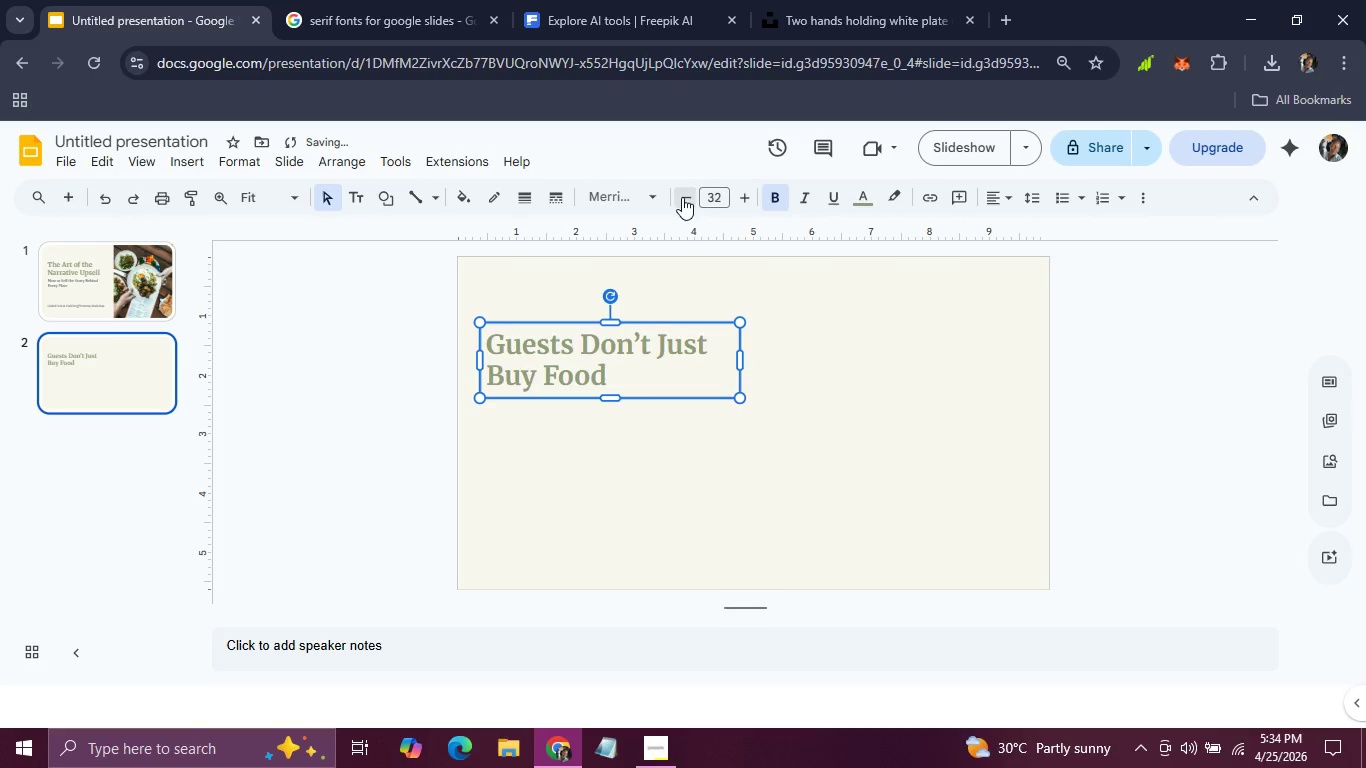 
triple_click([682, 197])
 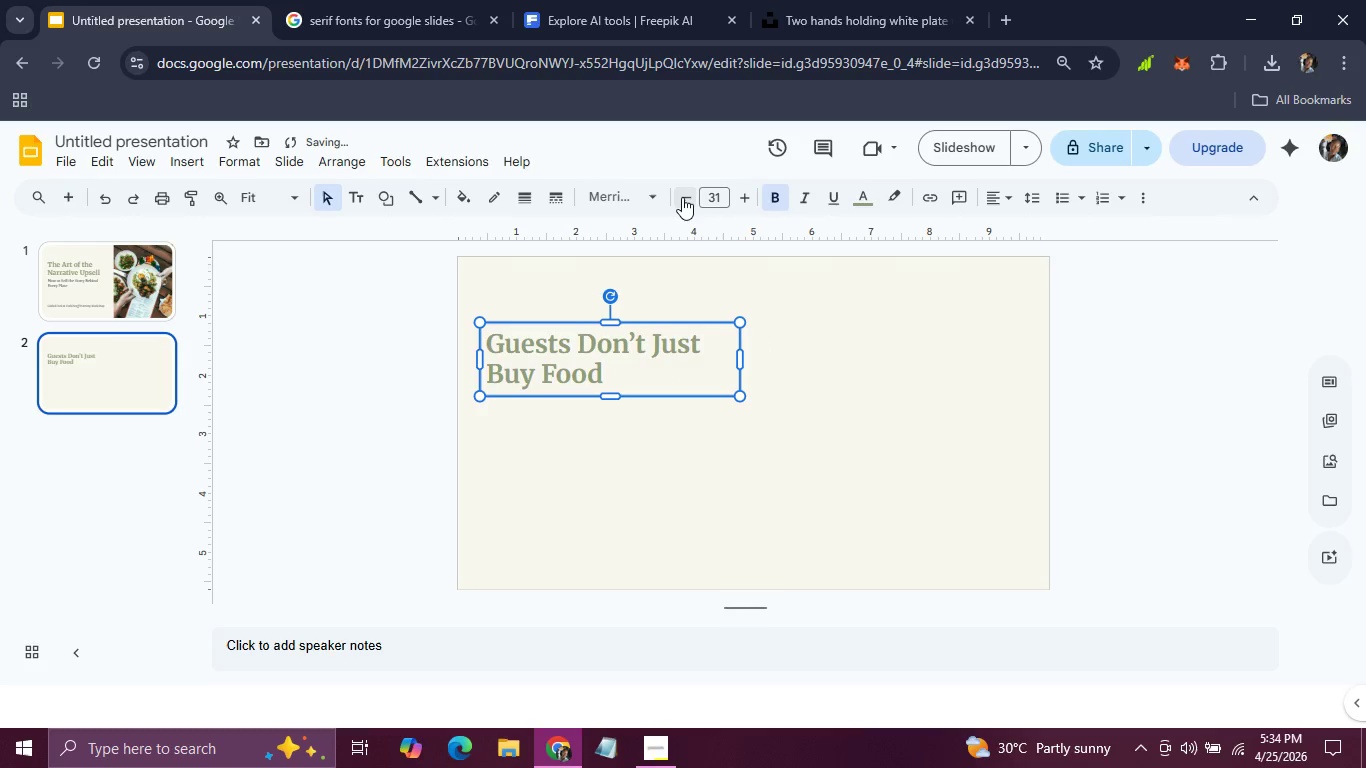 
triple_click([682, 197])
 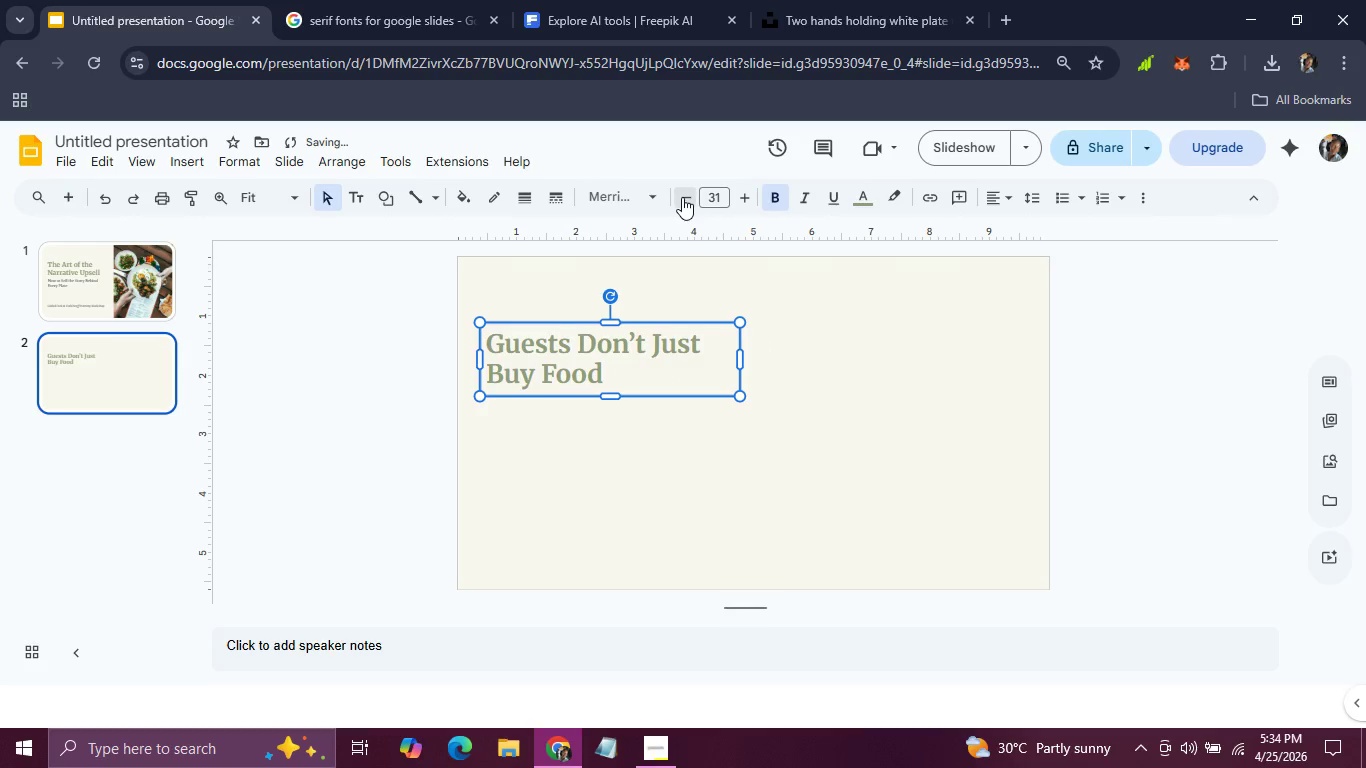 
triple_click([682, 197])
 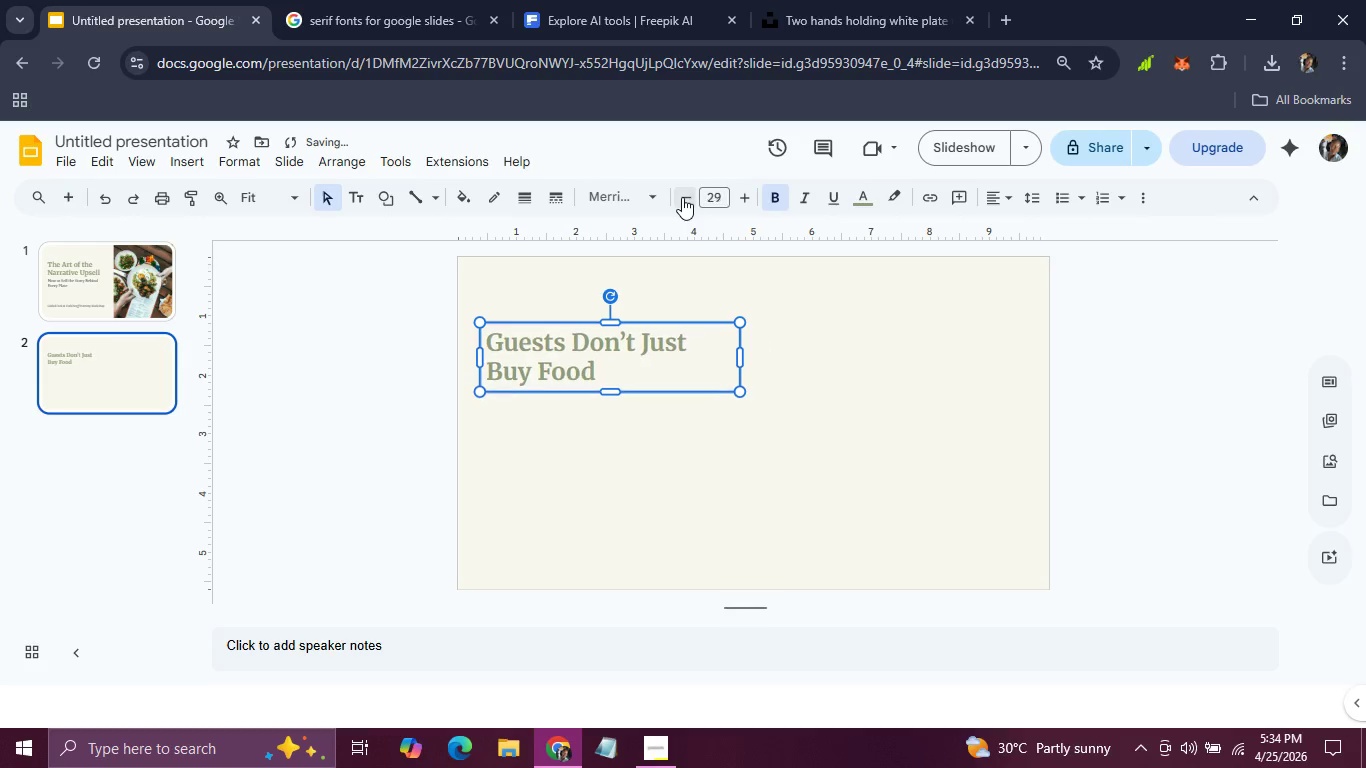 
triple_click([682, 197])
 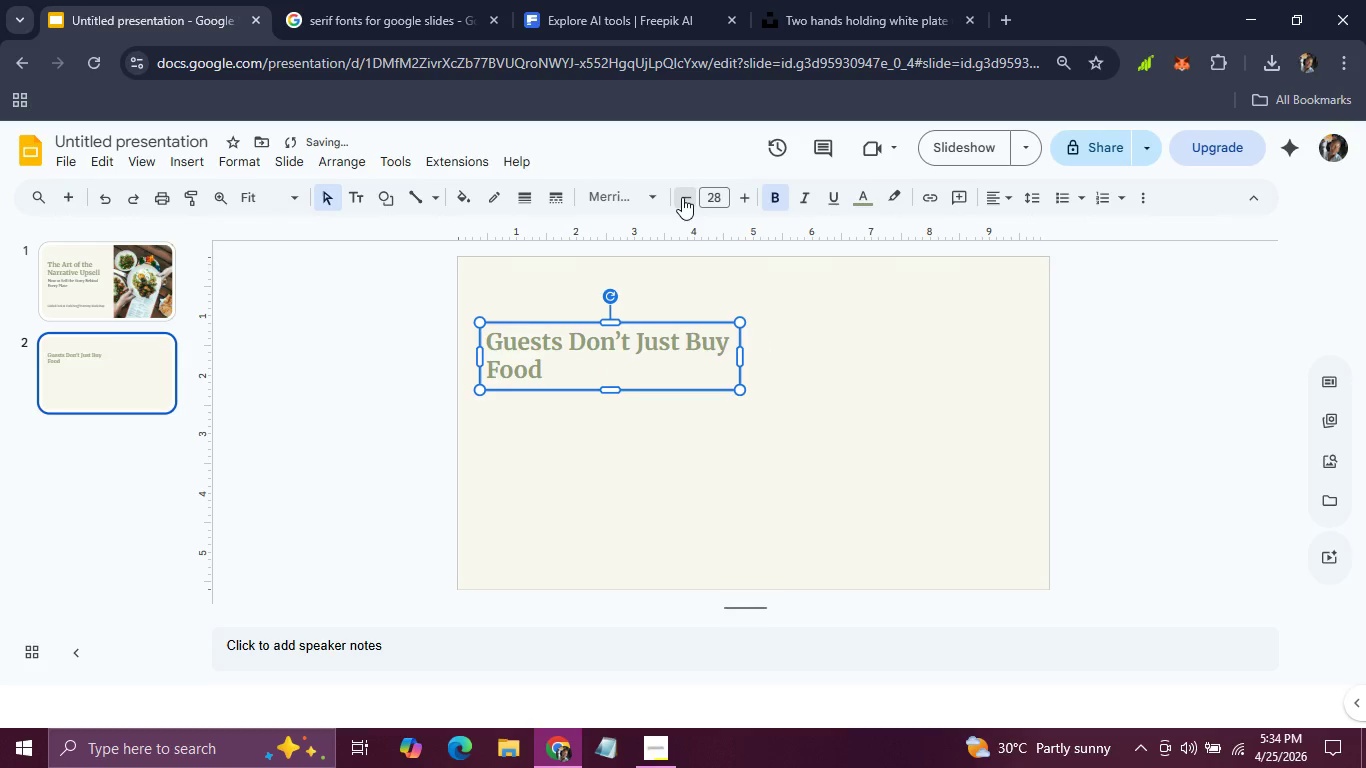 
double_click([682, 197])
 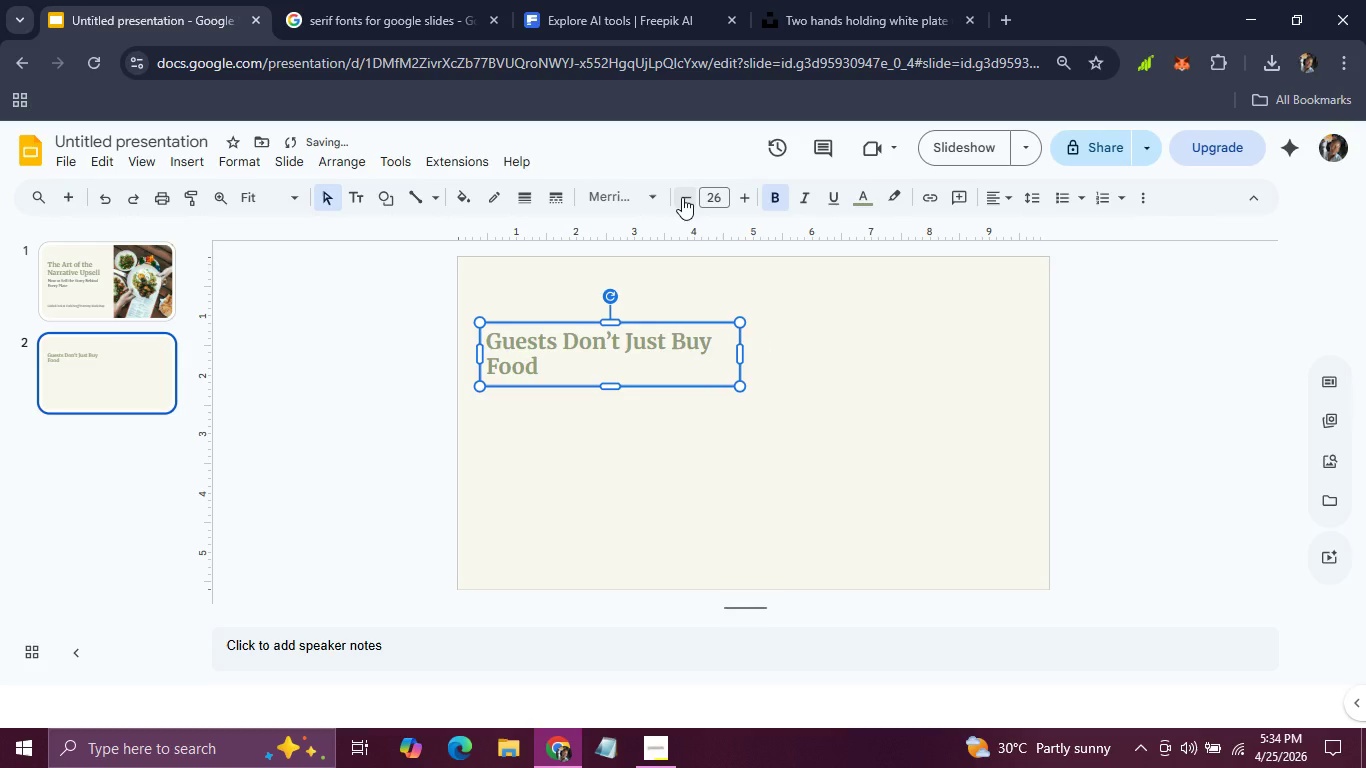 
left_click([682, 197])
 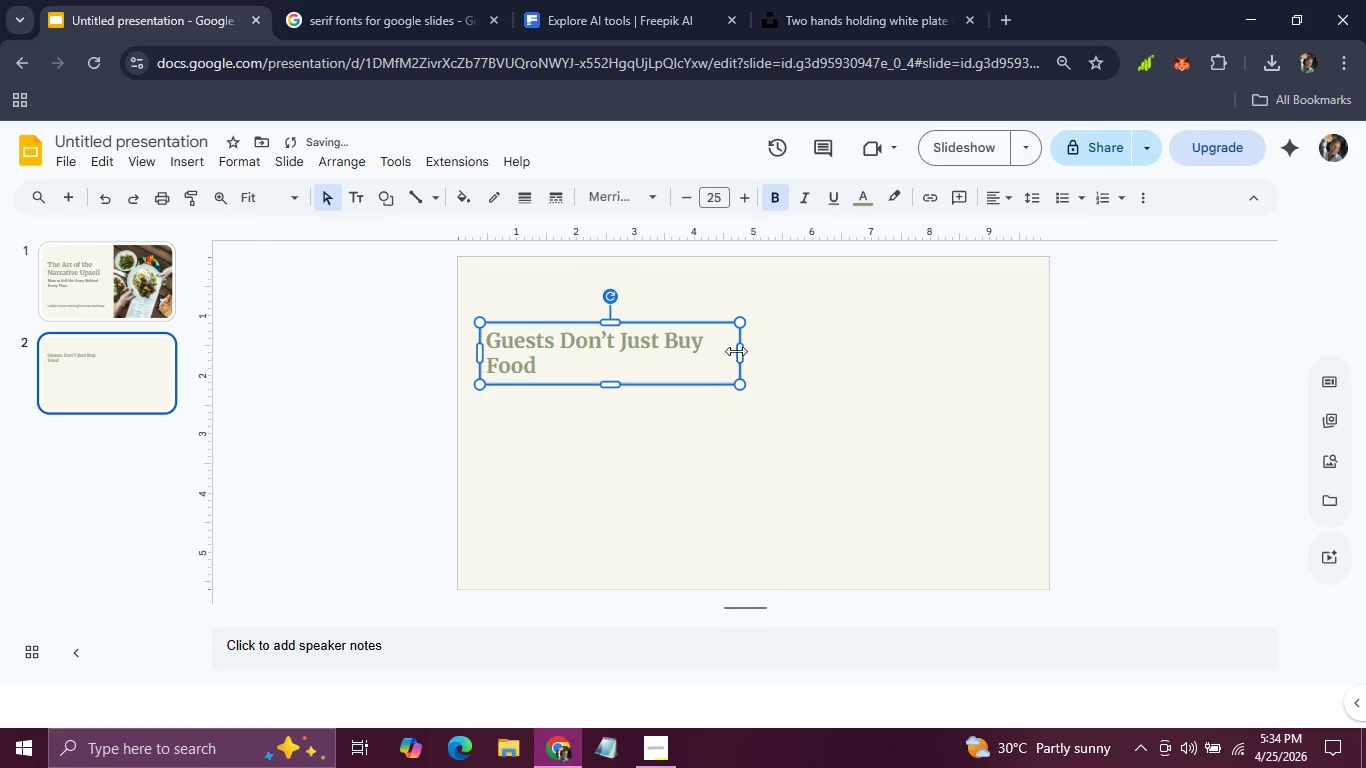 
left_click_drag(start_coordinate=[739, 350], to_coordinate=[754, 349])
 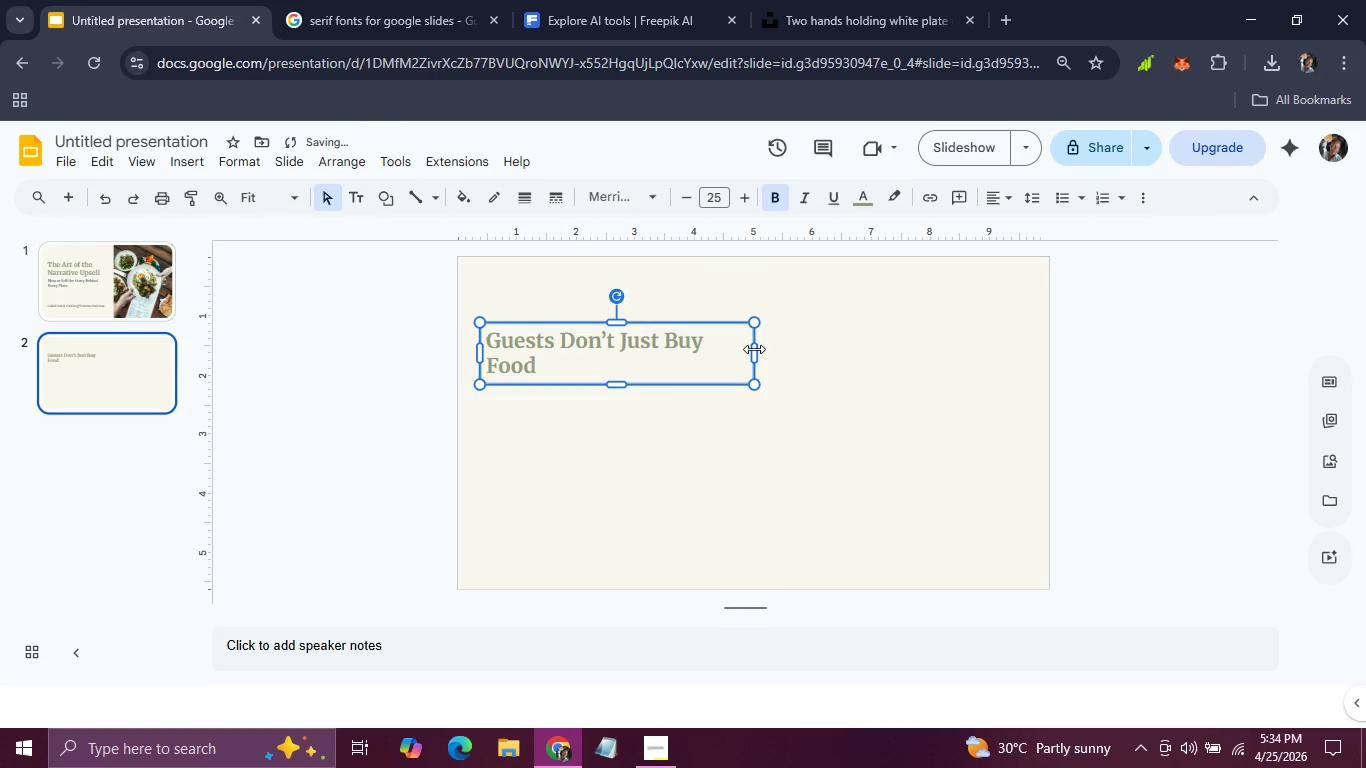 
double_click([754, 349])
 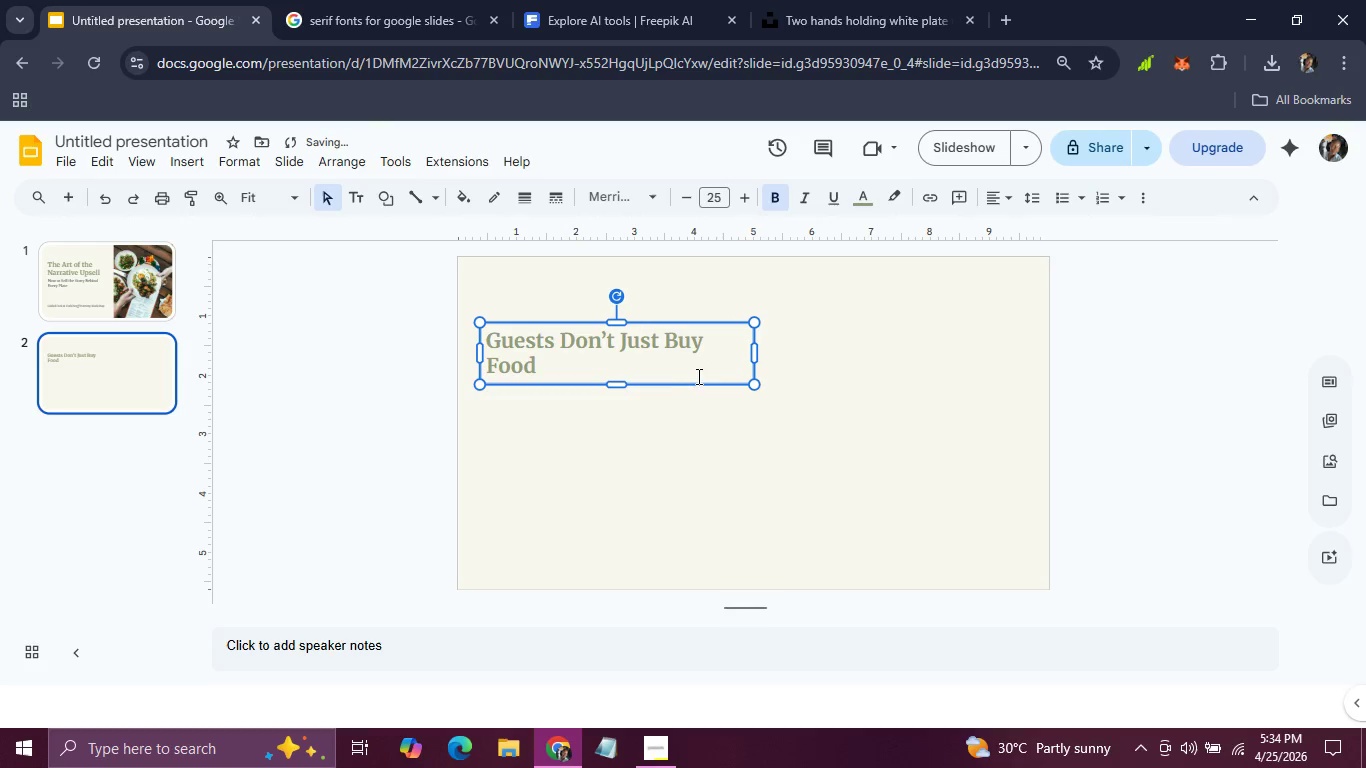 
left_click_drag(start_coordinate=[696, 381], to_coordinate=[974, 333])
 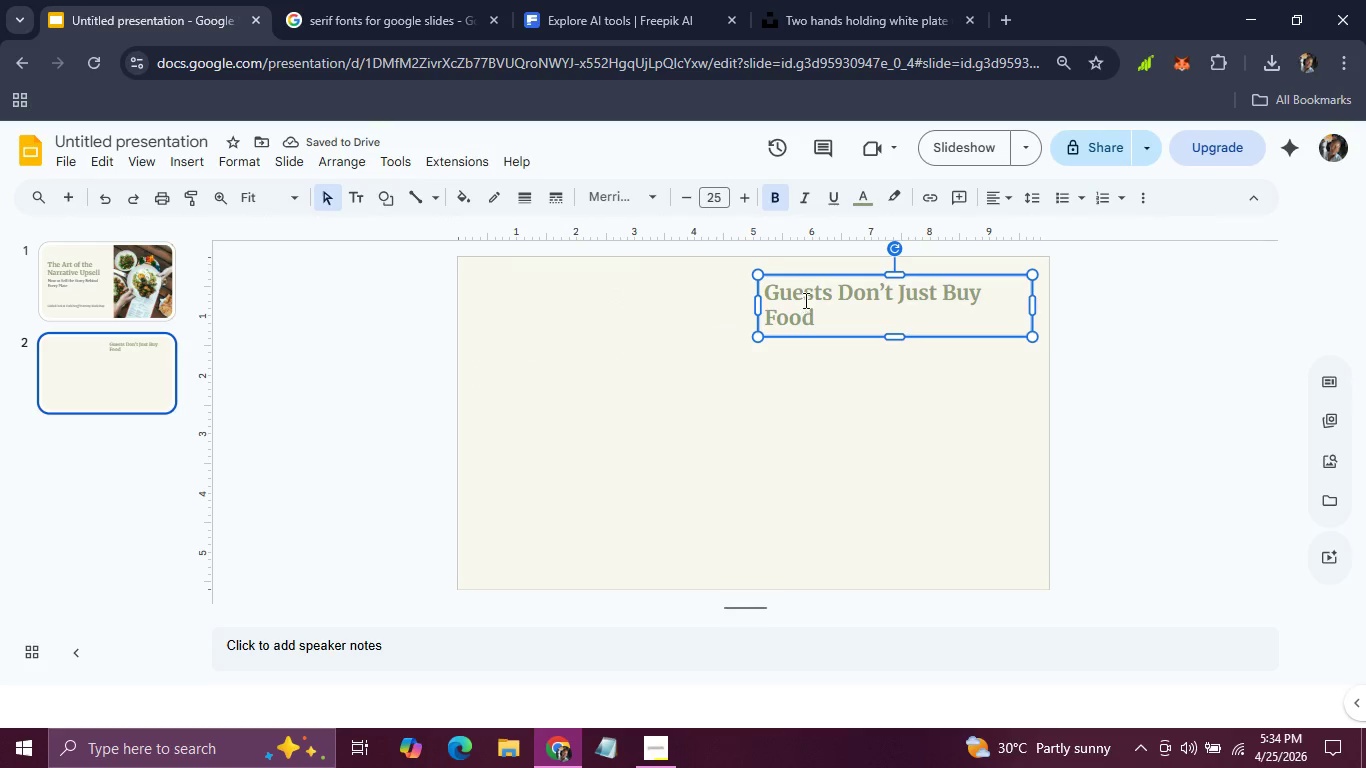 
double_click([733, 204])
 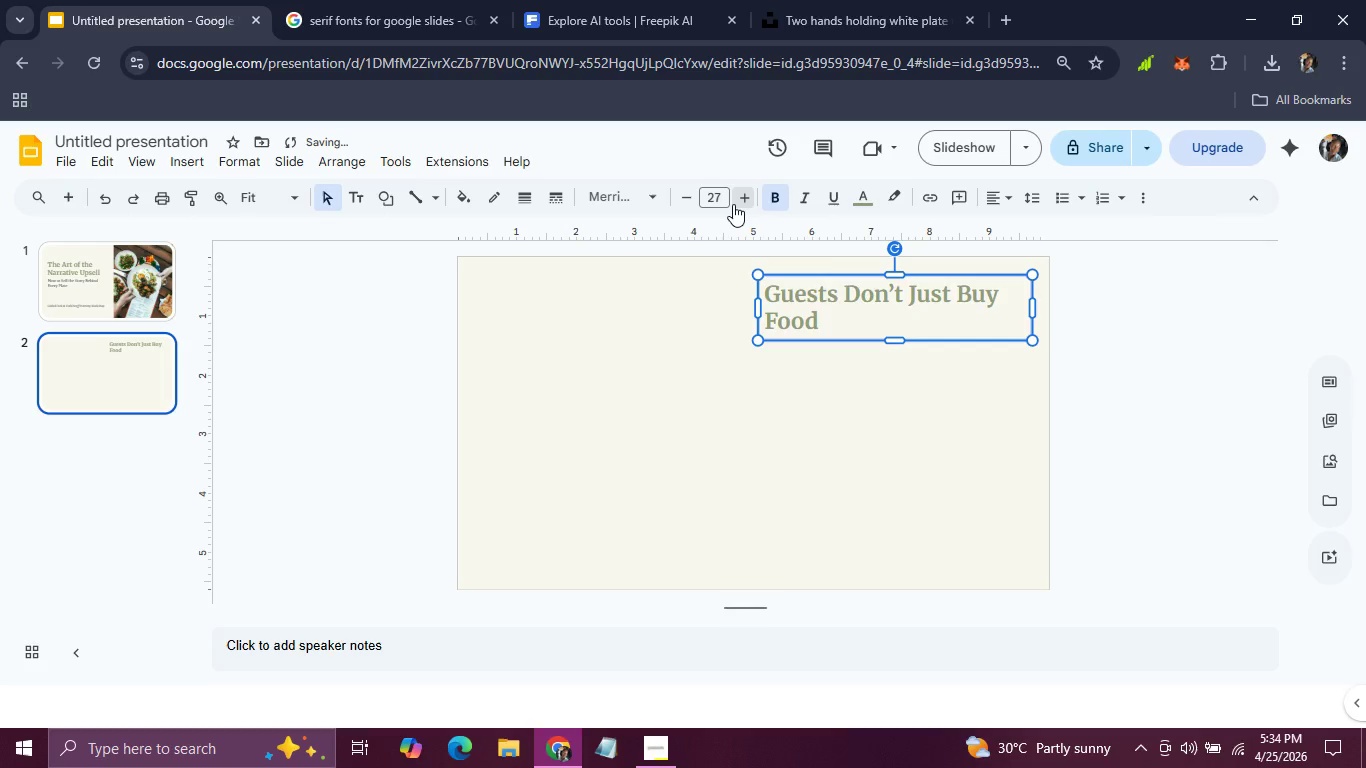 
triple_click([733, 204])
 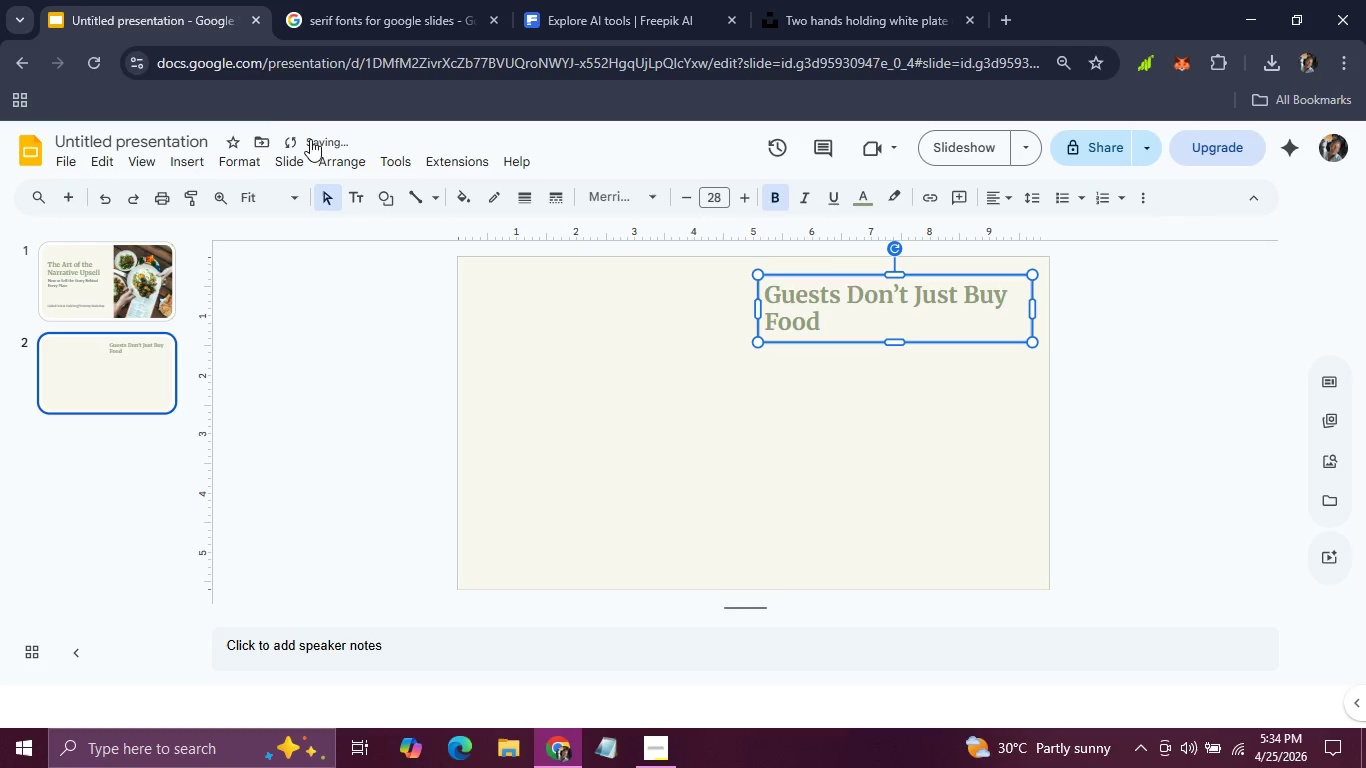 
left_click([242, 166])
 